 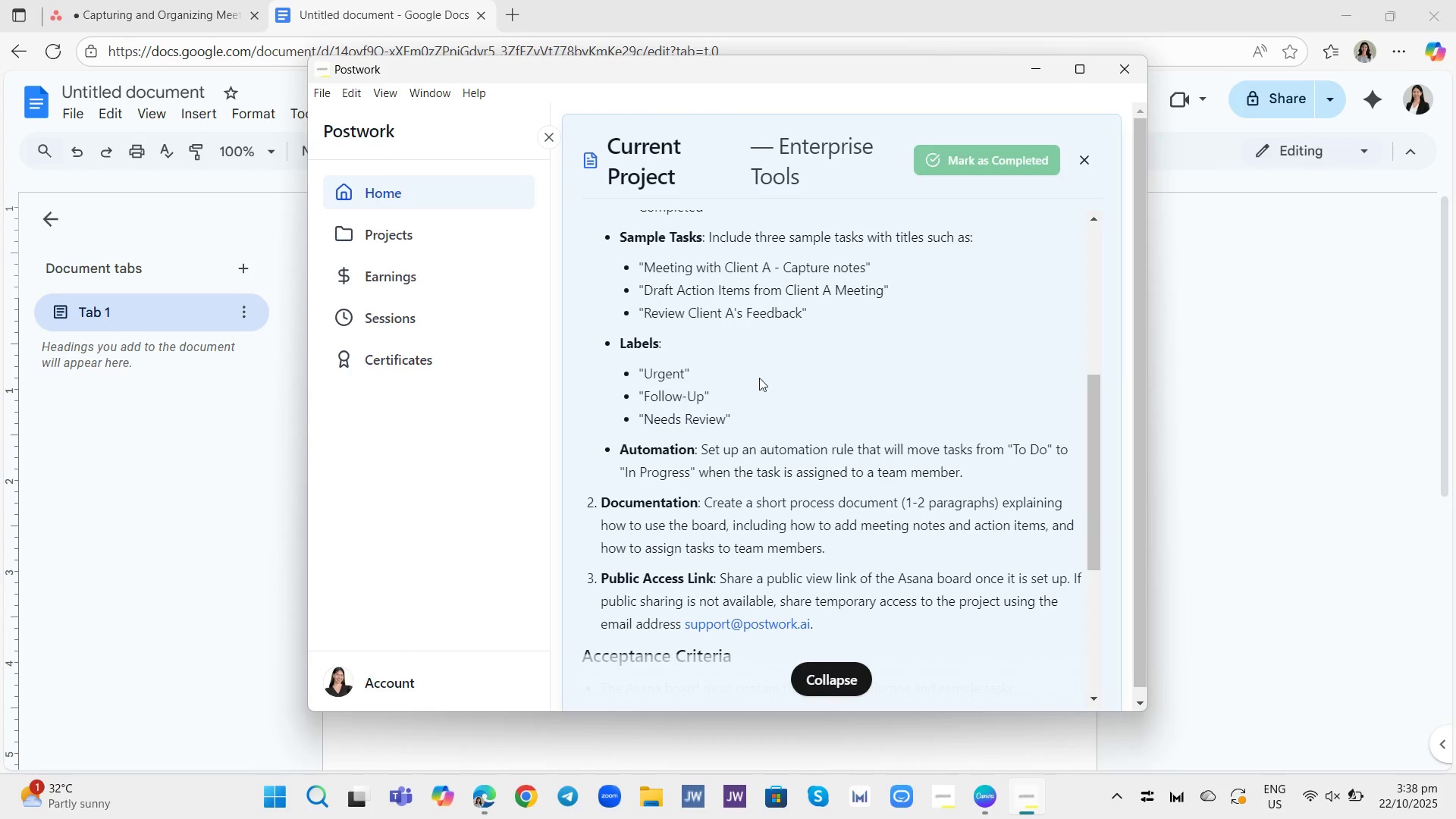 
left_click([419, 306])
 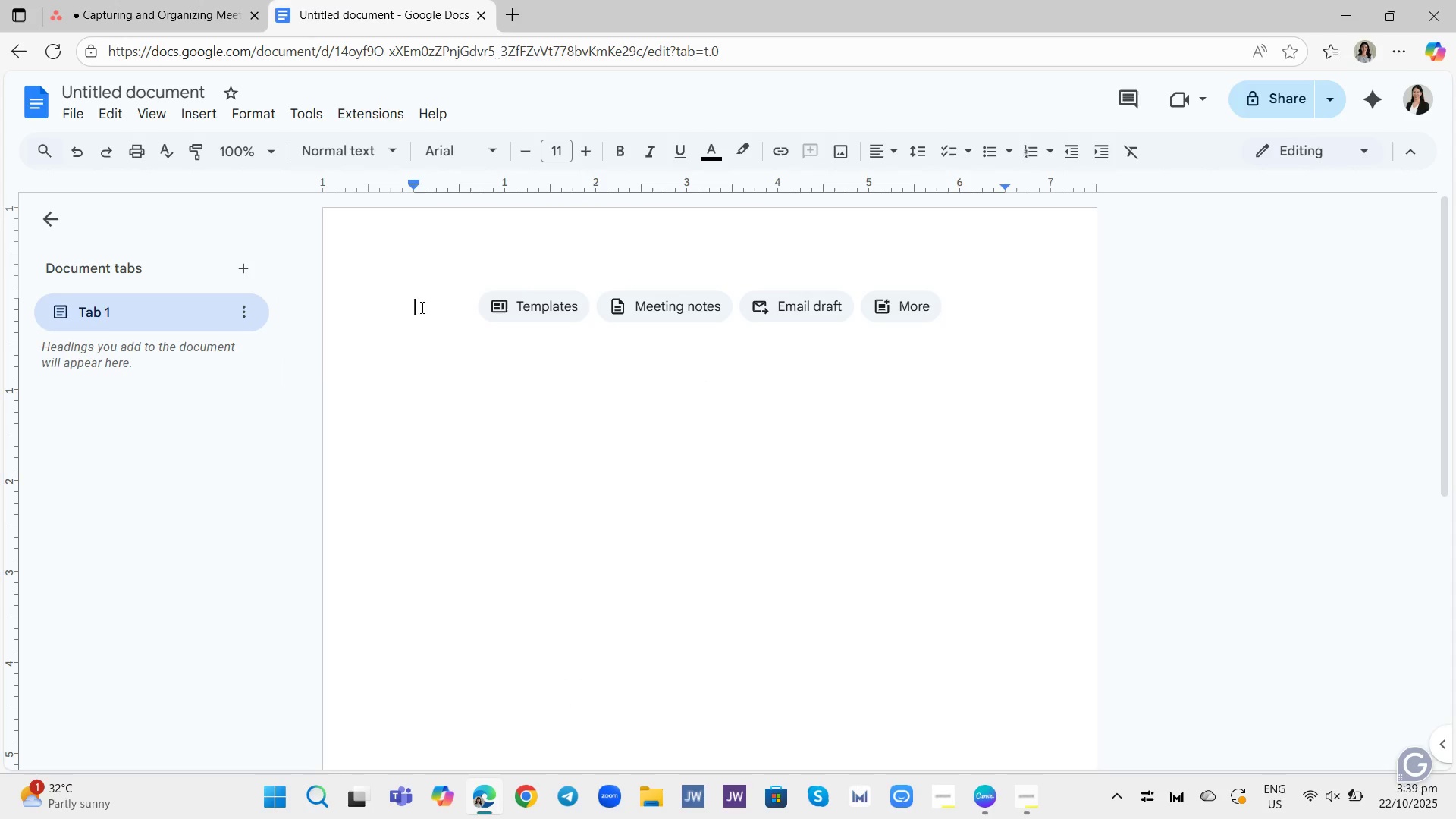 
wait(5.59)
 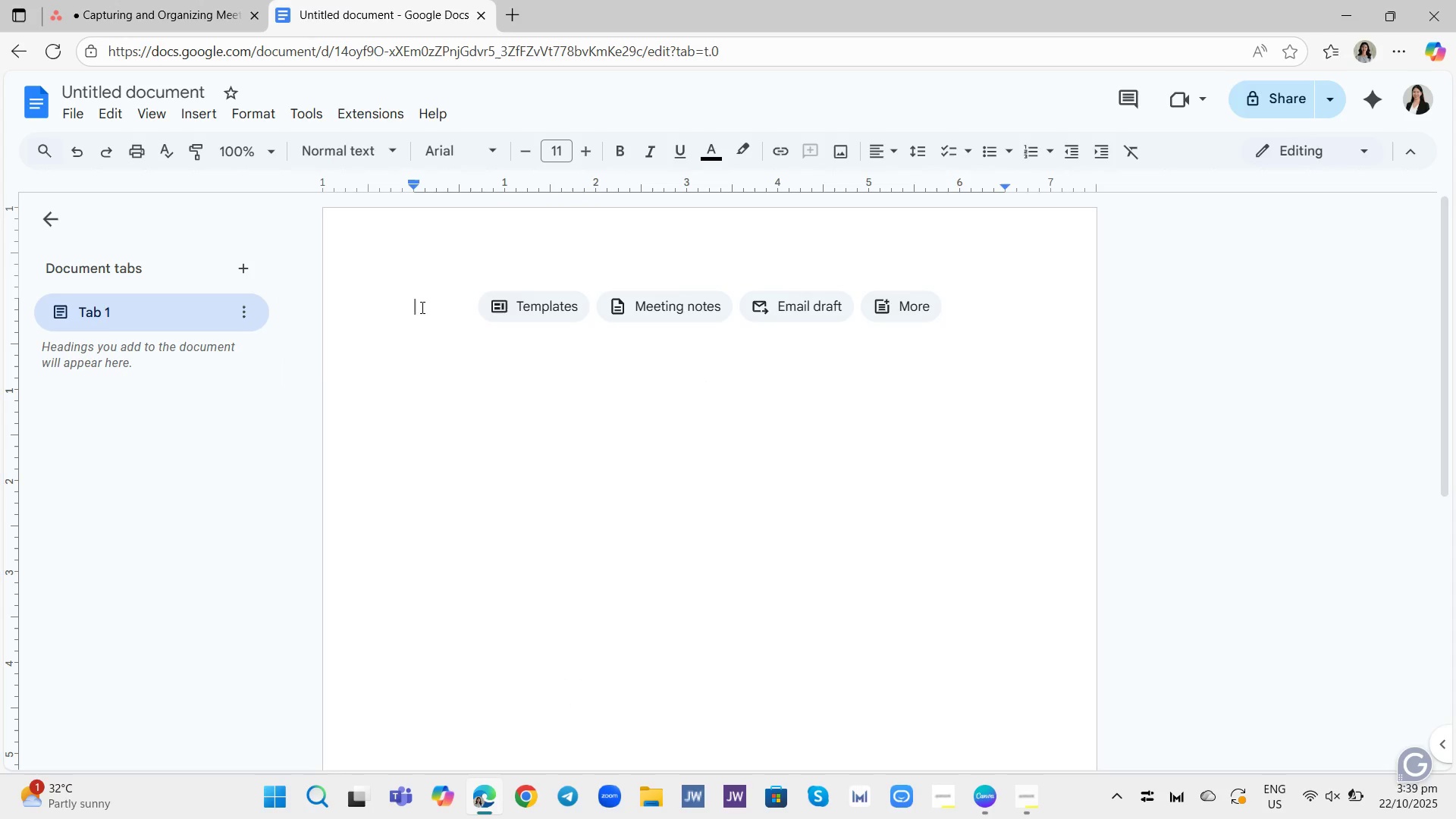 
type(pro)
key(Backspace)
key(Backspace)
key(Backspace)
type(Process Documentation: Using the Meetng Notes 7 Action Items Board)
 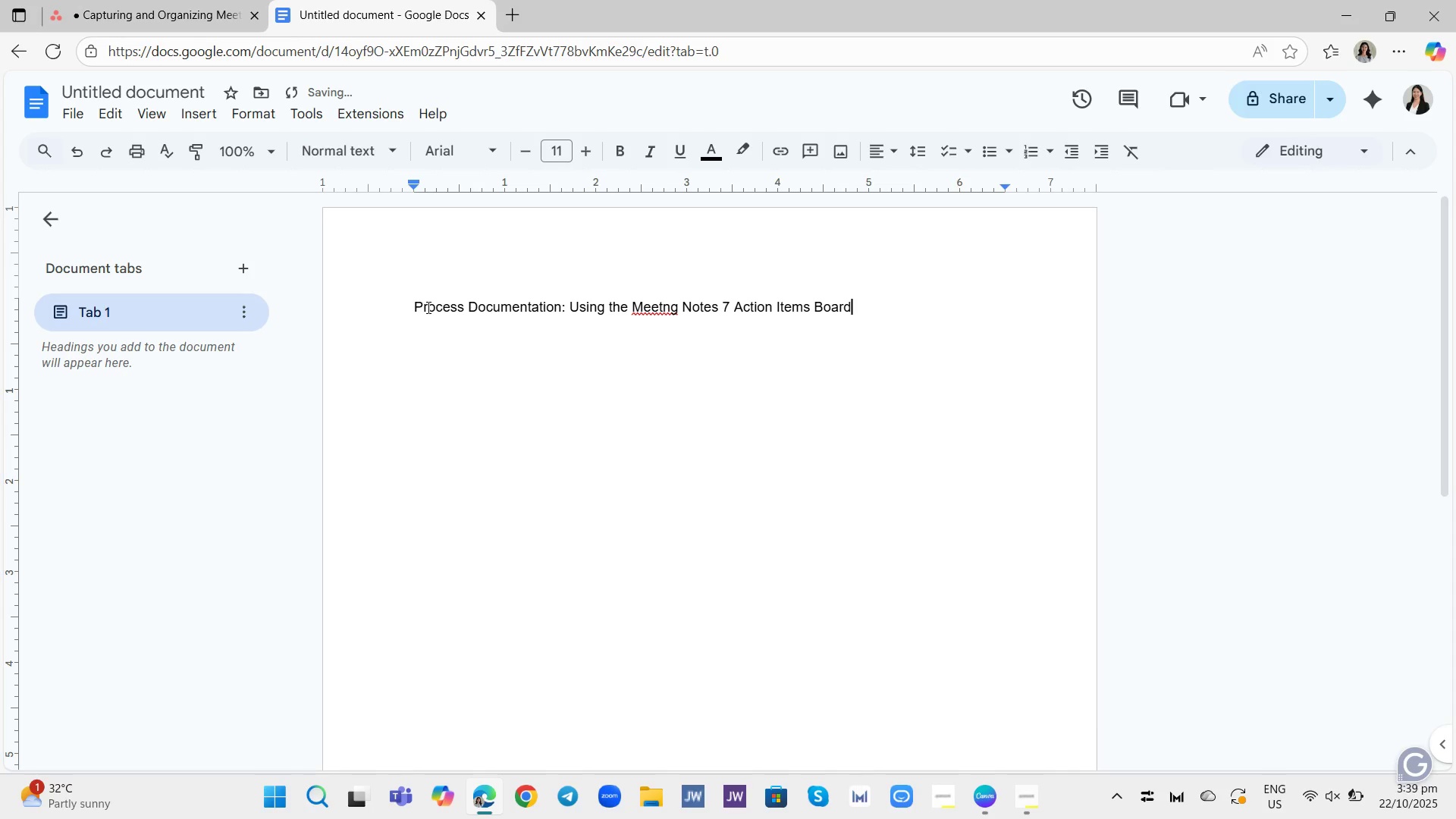 
key(Backspace)
 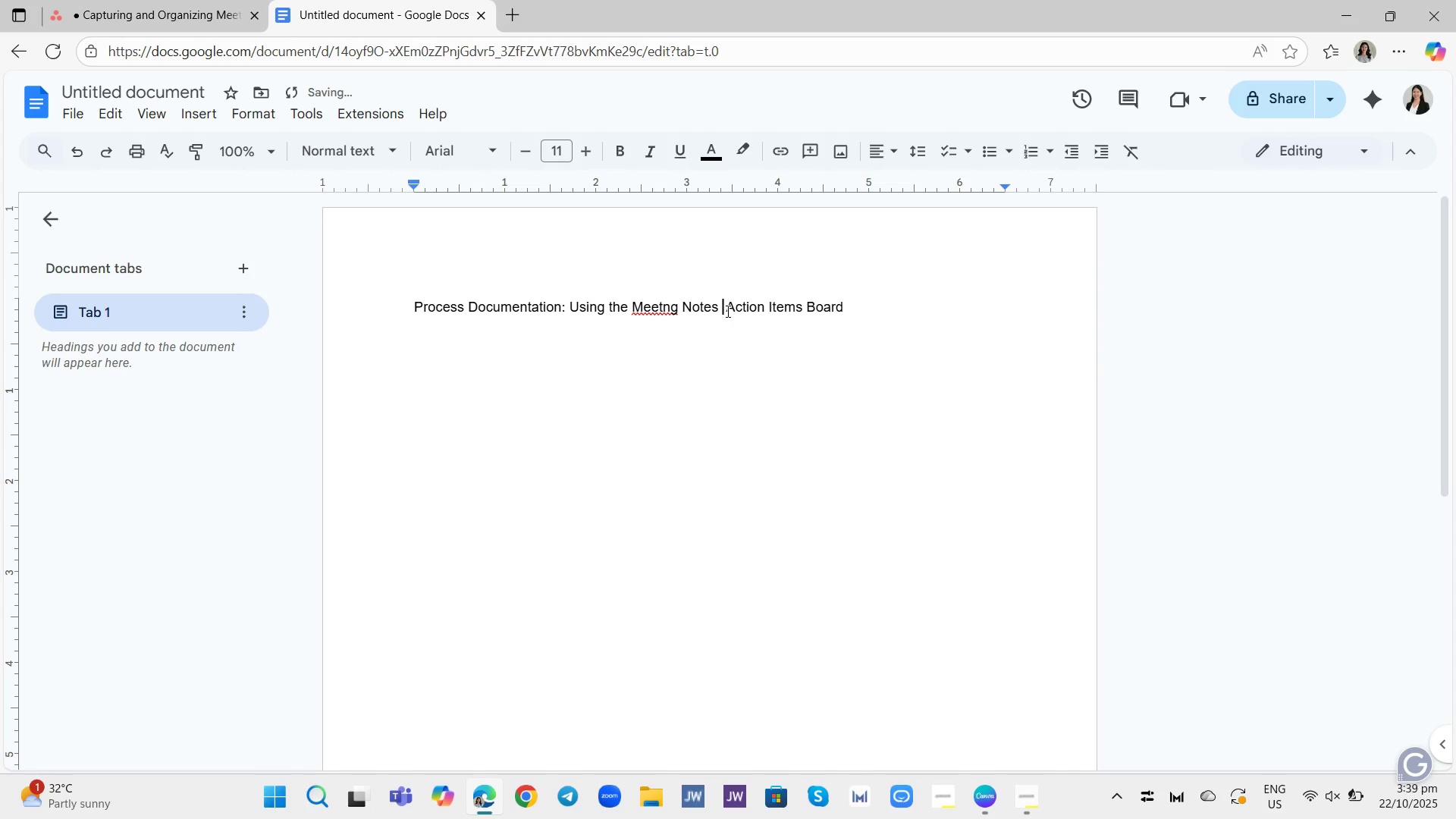 
key(Shift+ShiftRight)
 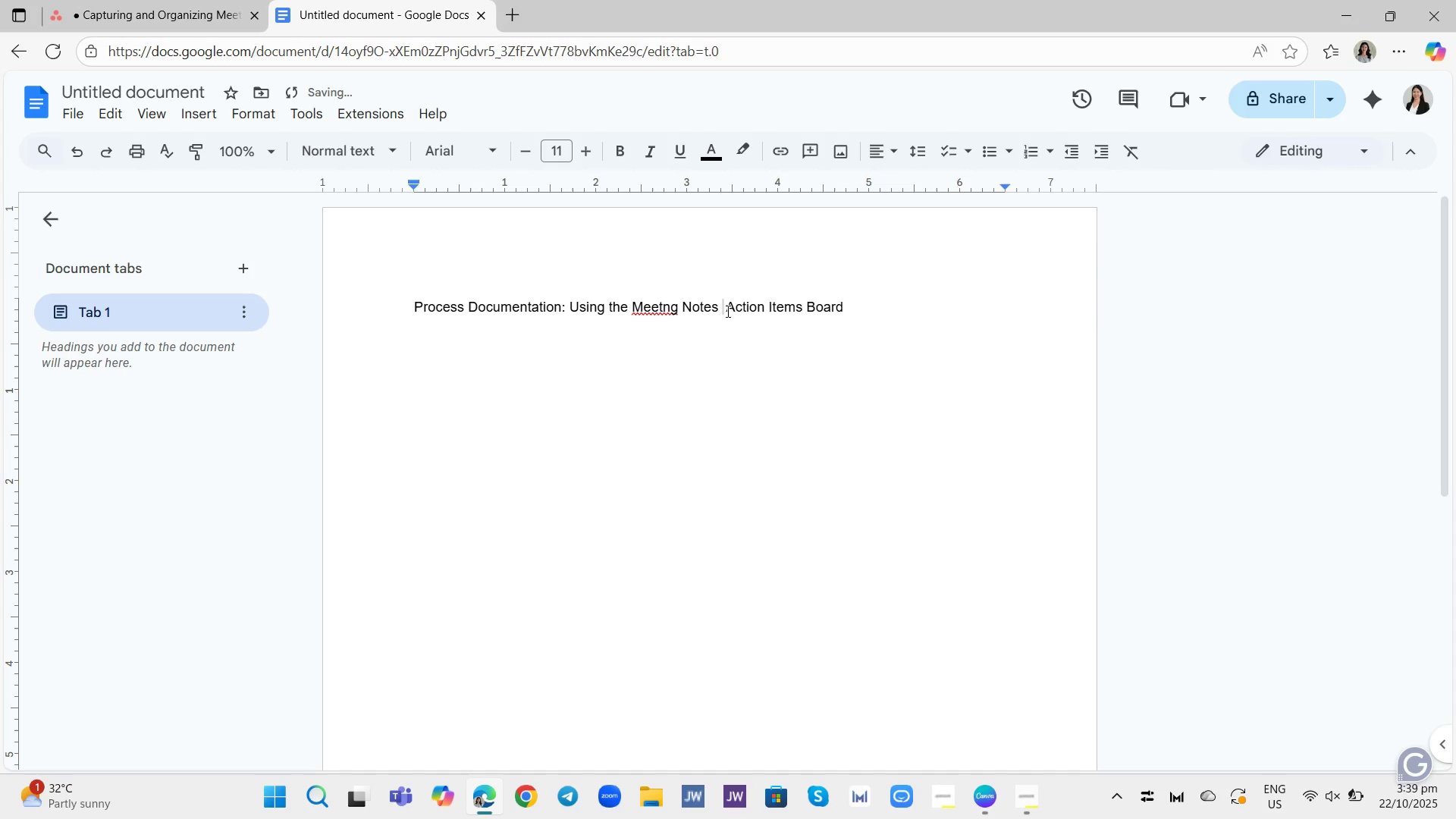 
key(Shift+7)
 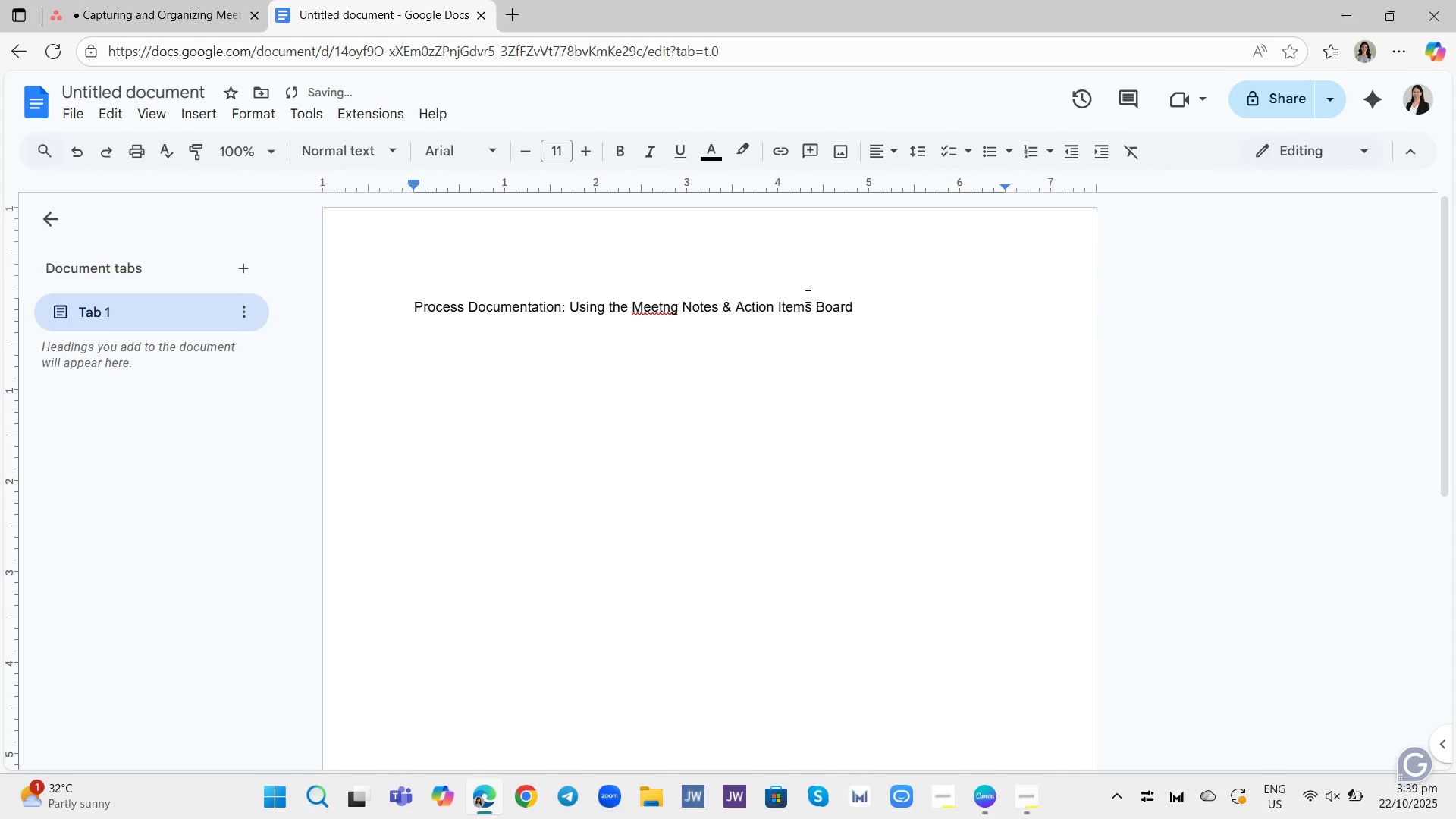 
left_click_drag(start_coordinate=[865, 303], to_coordinate=[414, 307])
 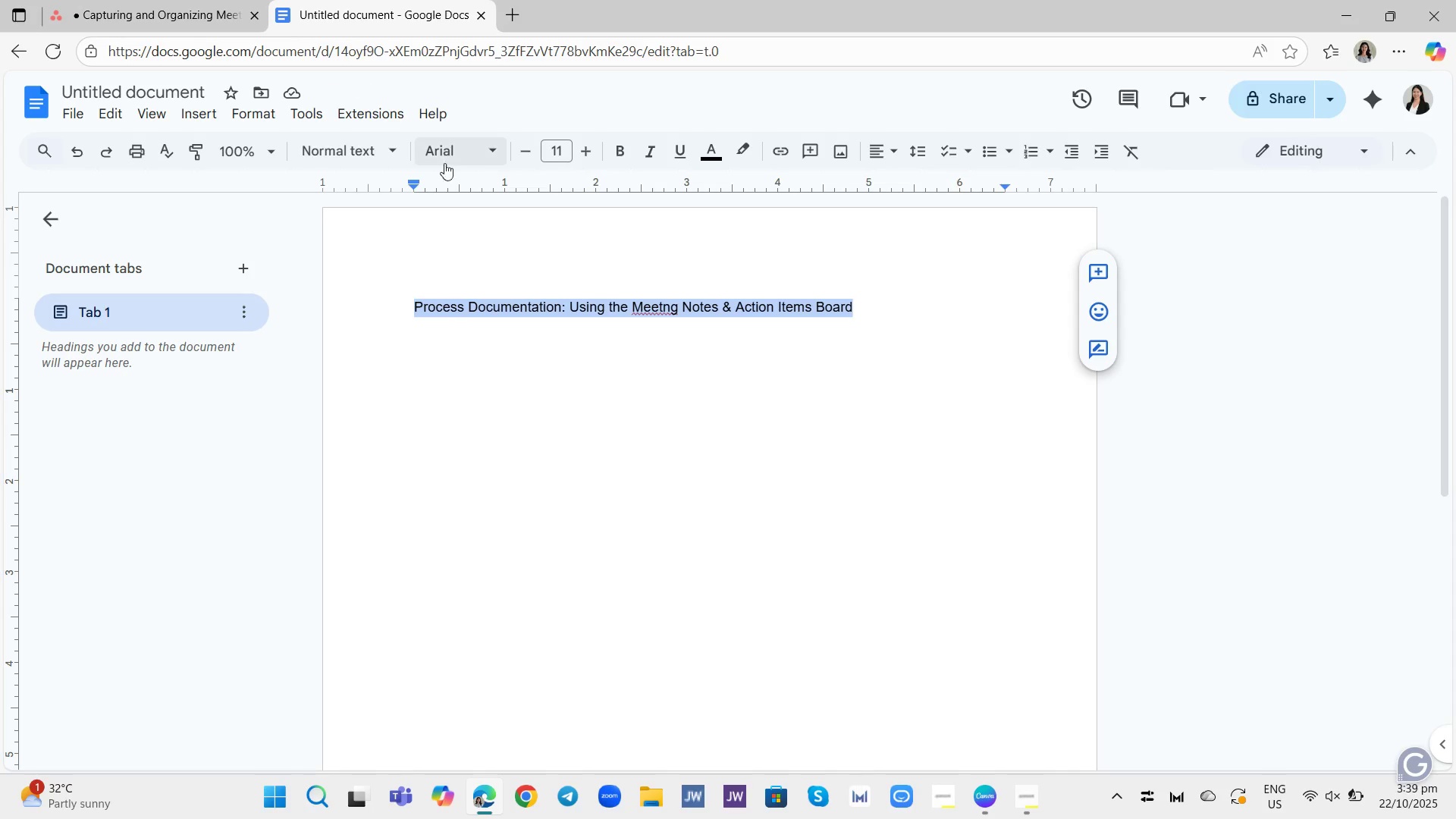 
left_click([448, 149])
 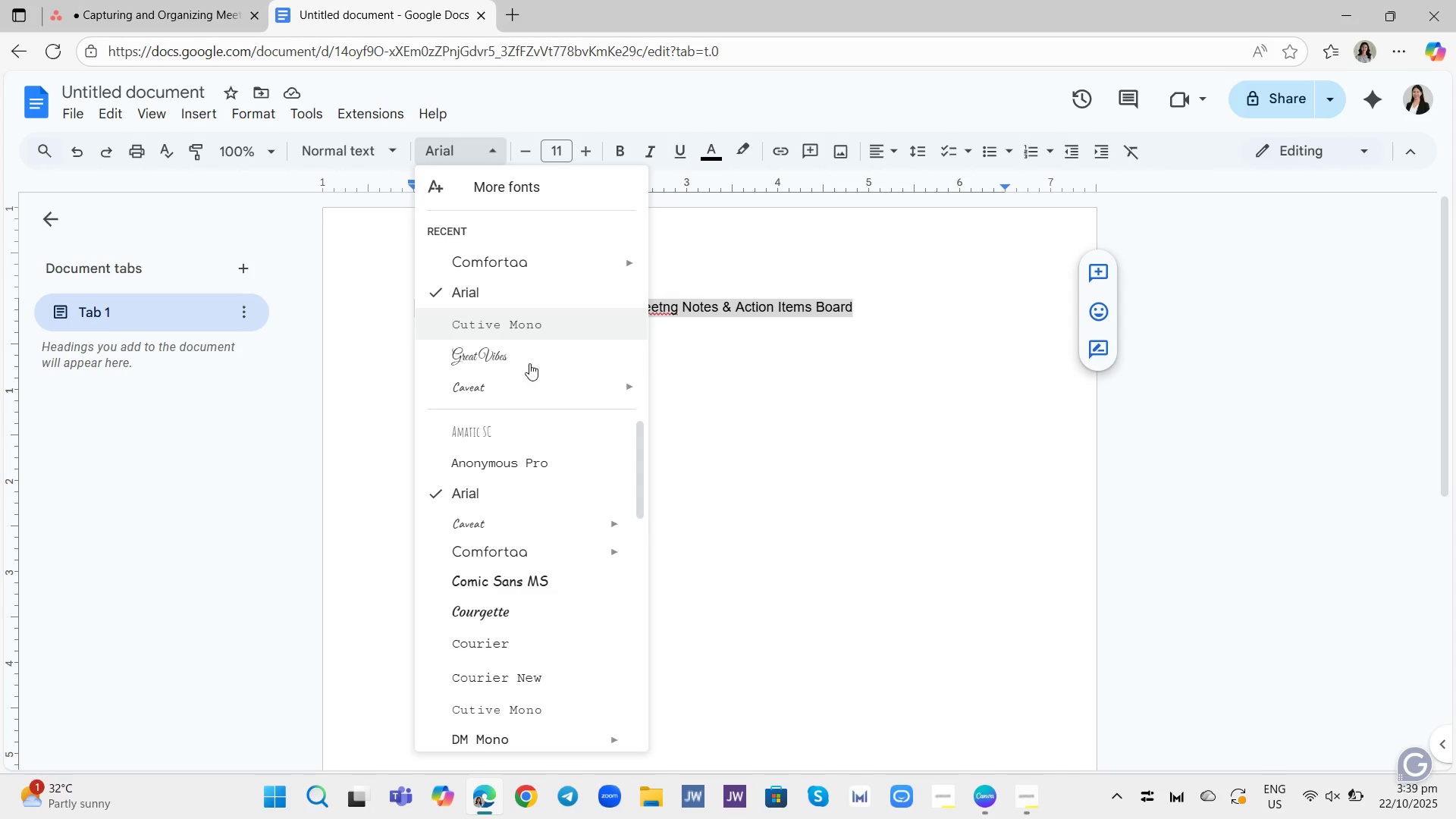 
left_click([481, 369])
 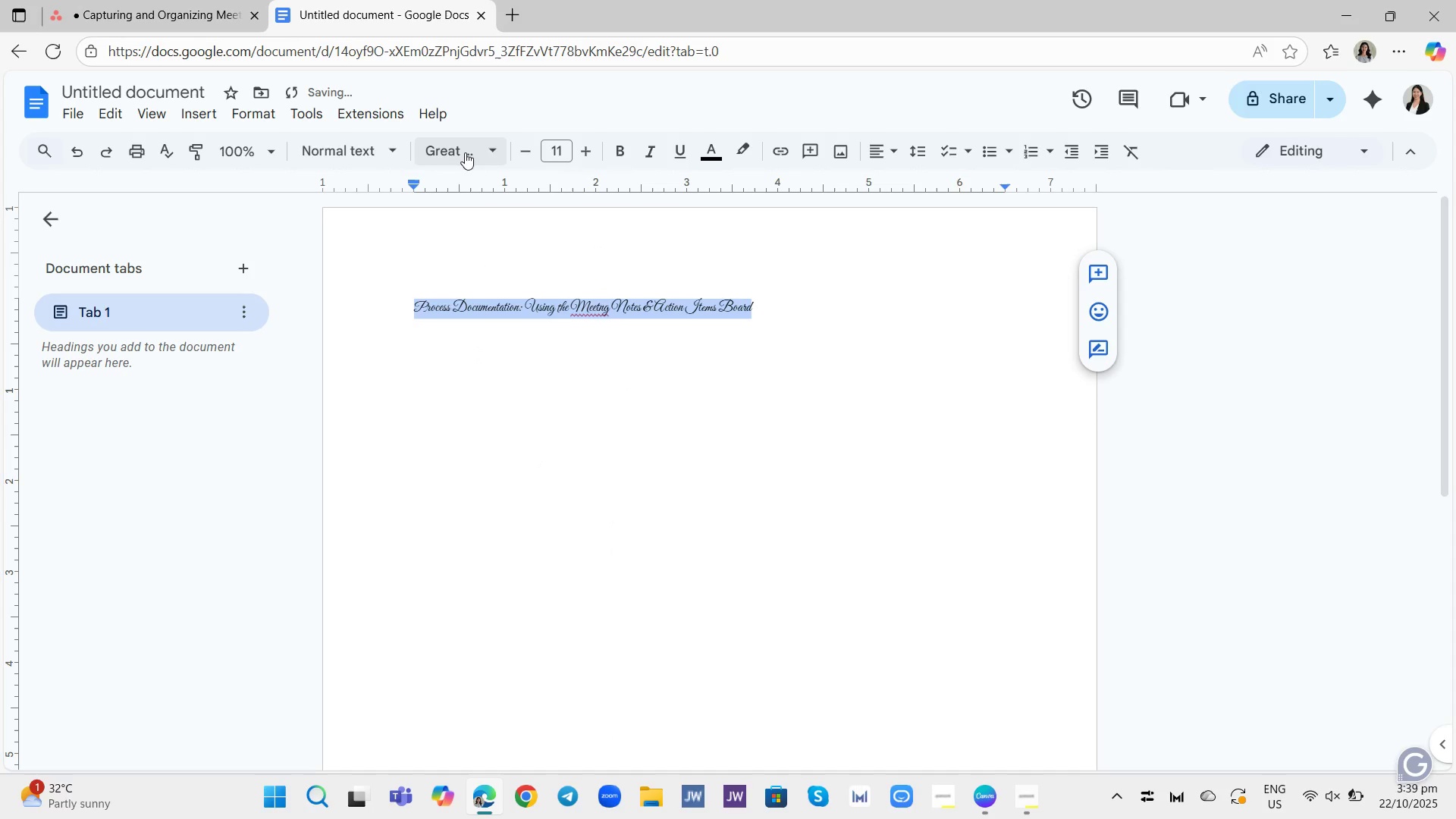 
left_click([465, 152])
 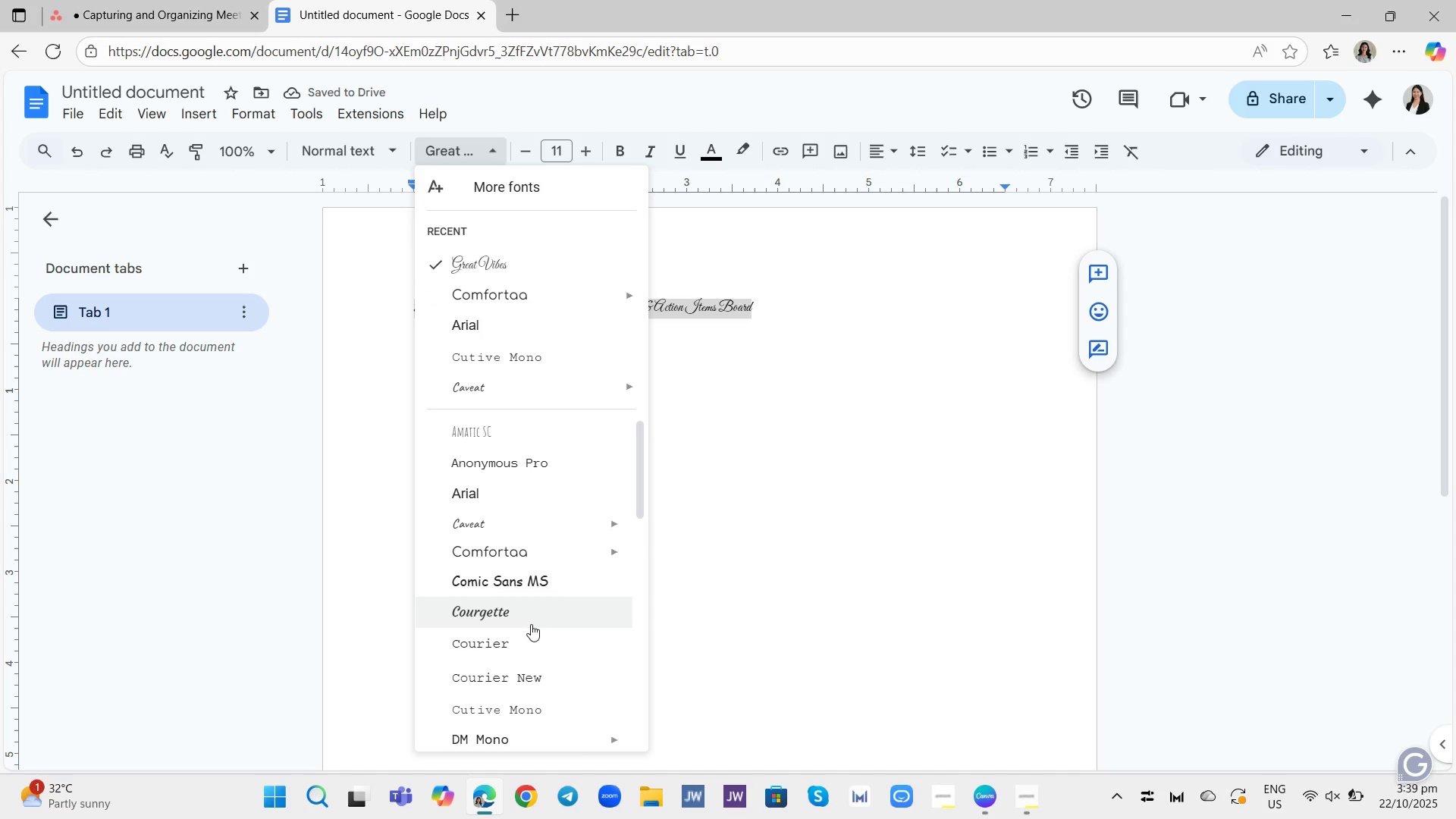 
left_click([531, 624])
 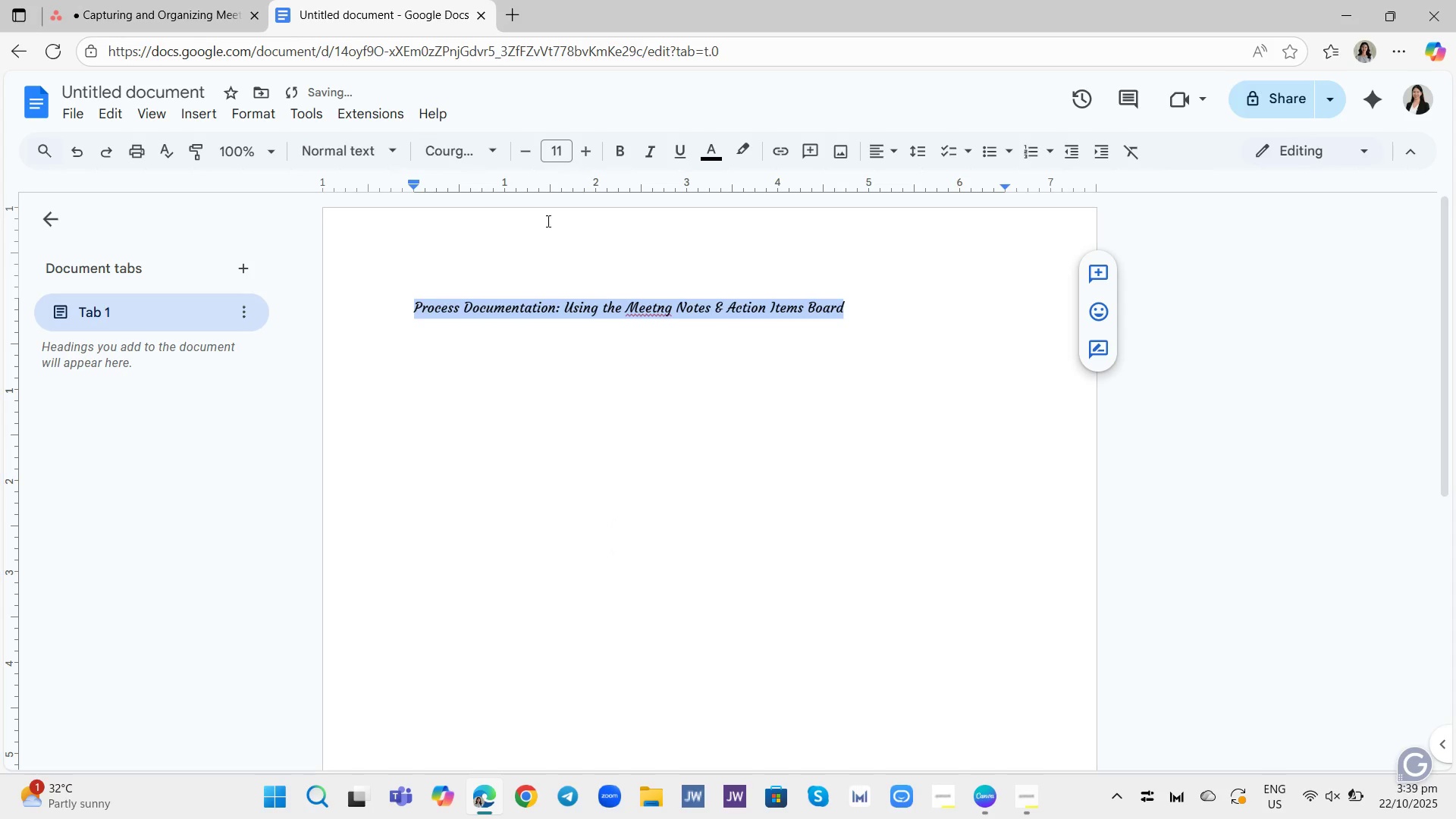 
wait(5.31)
 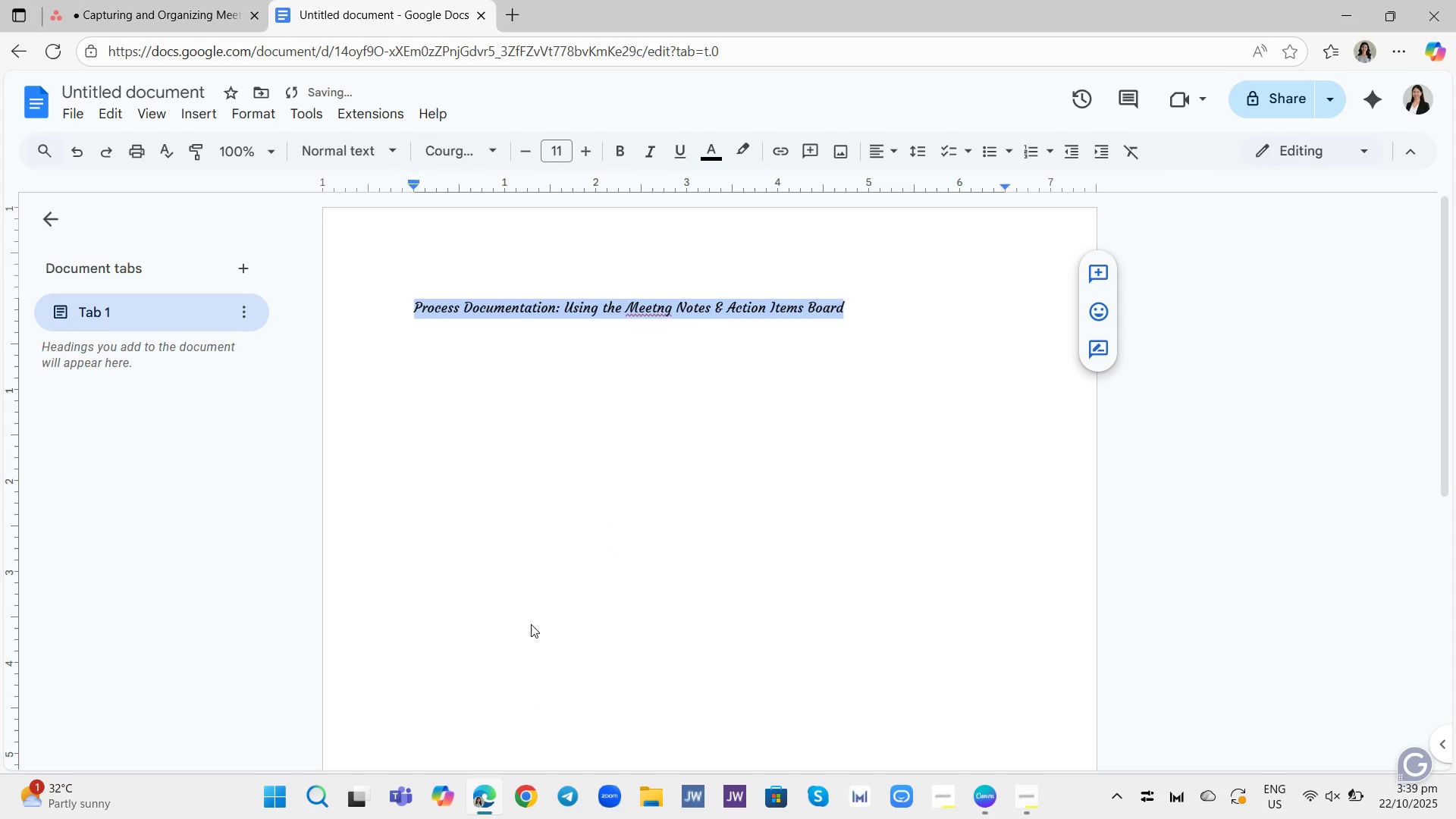 
left_click([719, 157])
 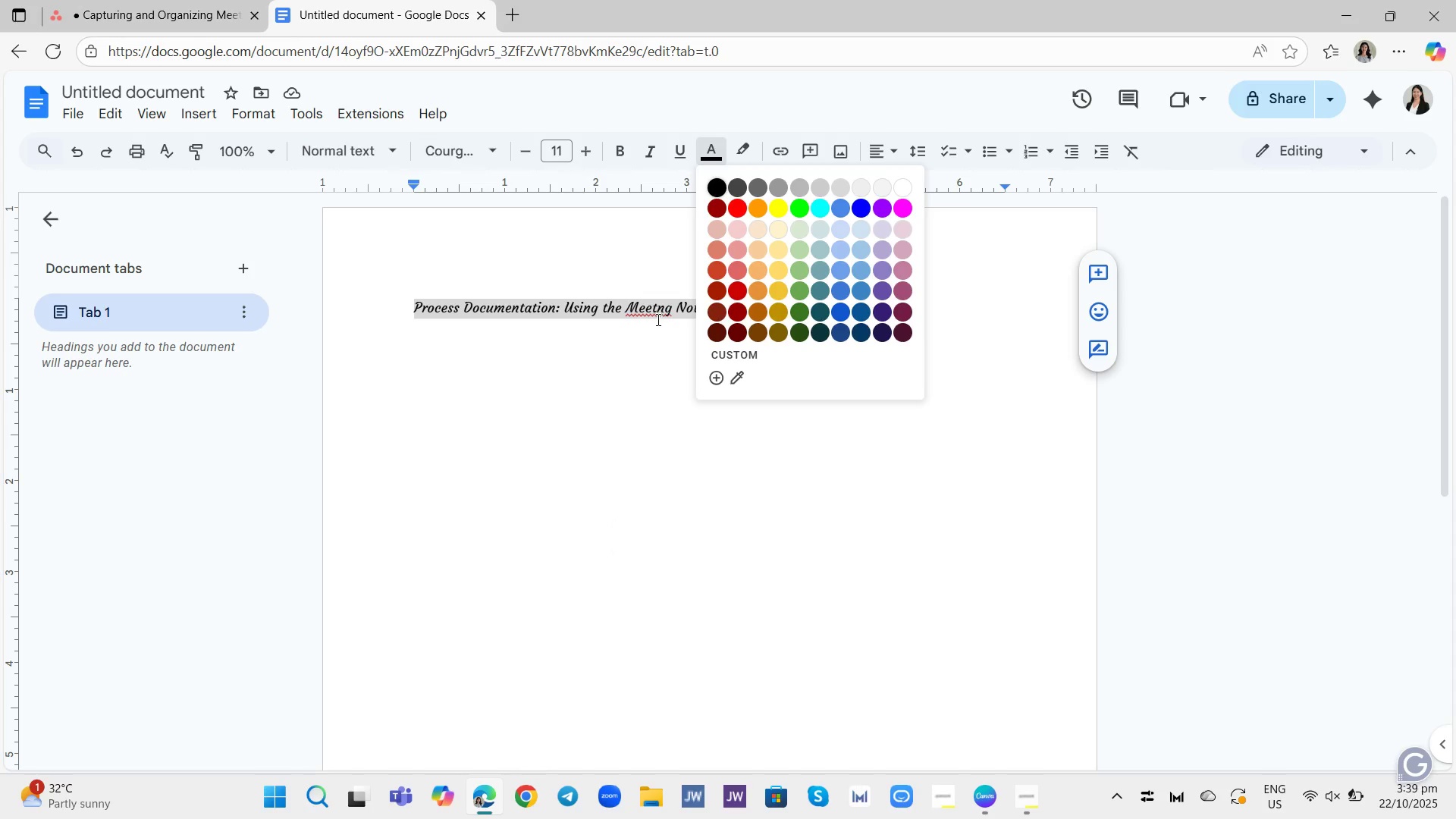 
left_click([657, 319])
 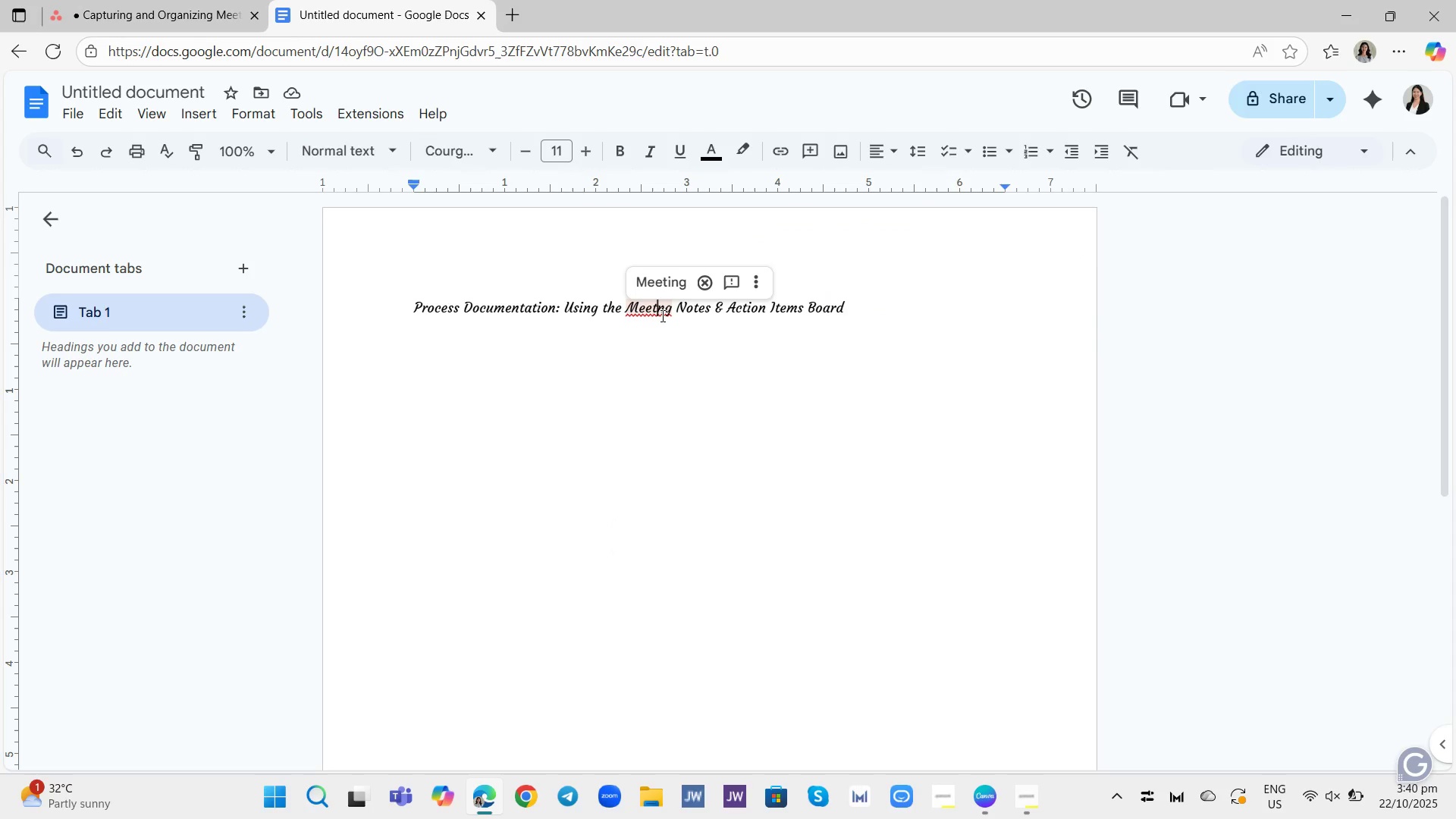 
key(I)
 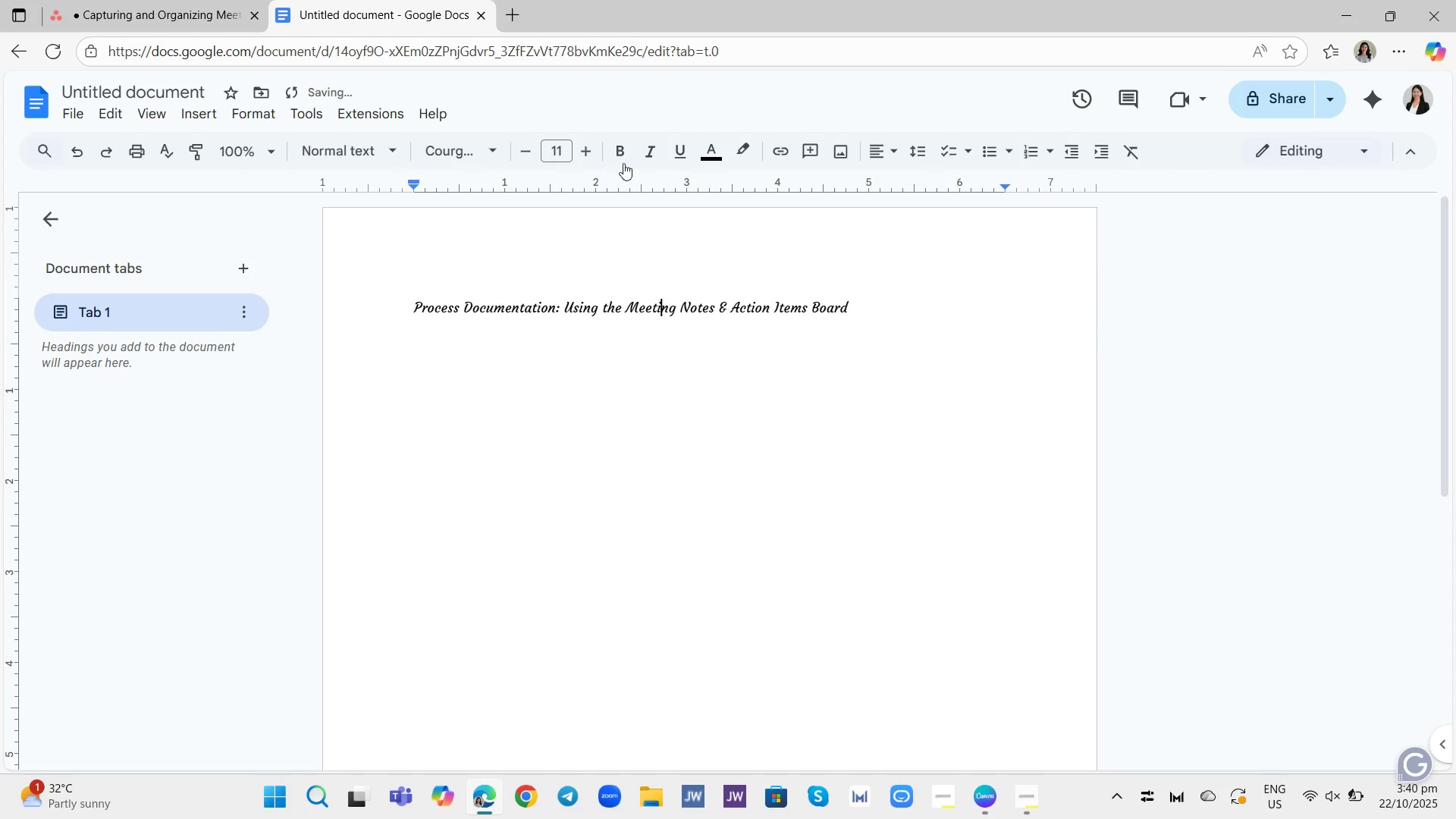 
left_click([618, 152])
 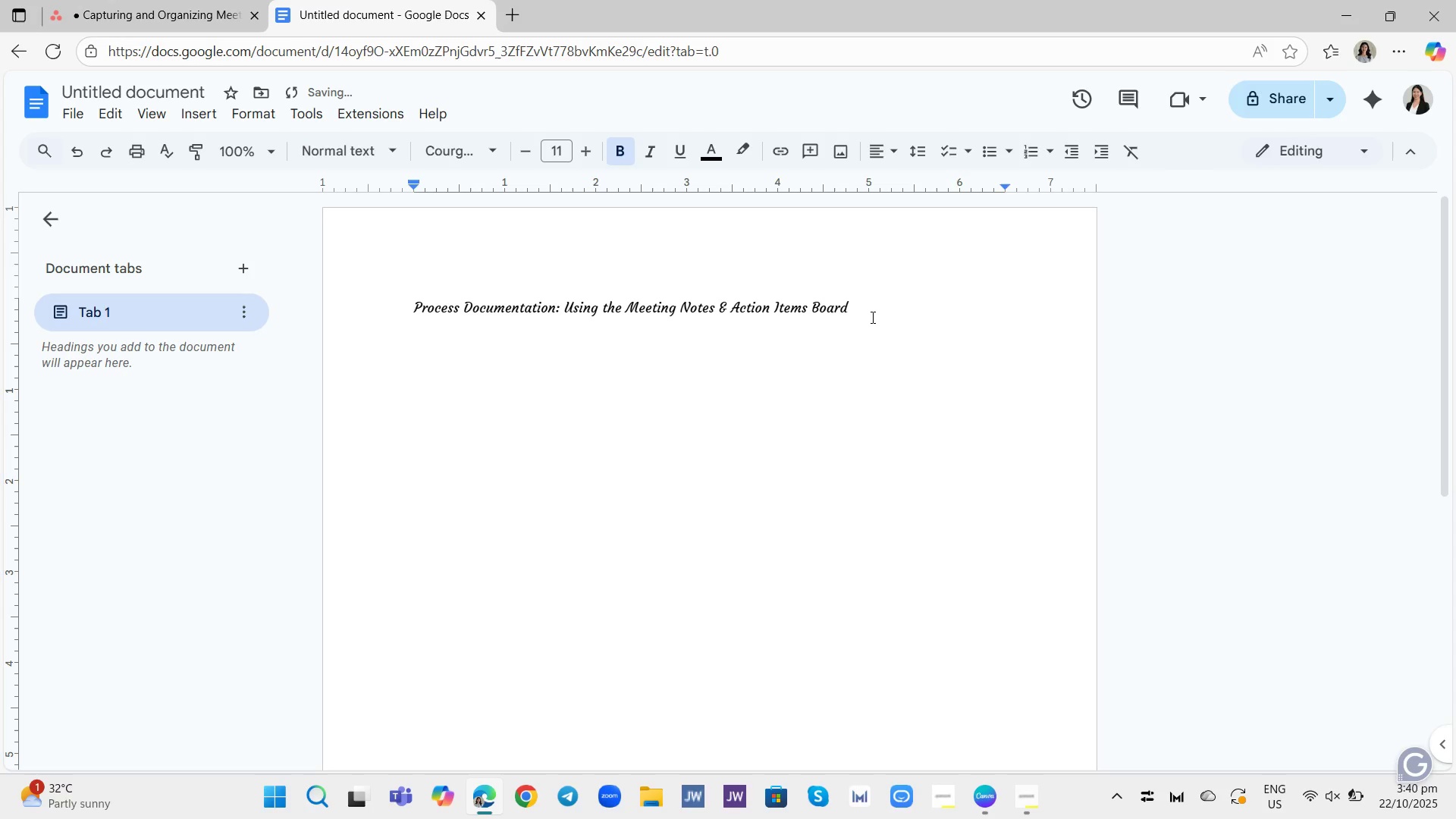 
left_click_drag(start_coordinate=[886, 309], to_coordinate=[392, 361])
 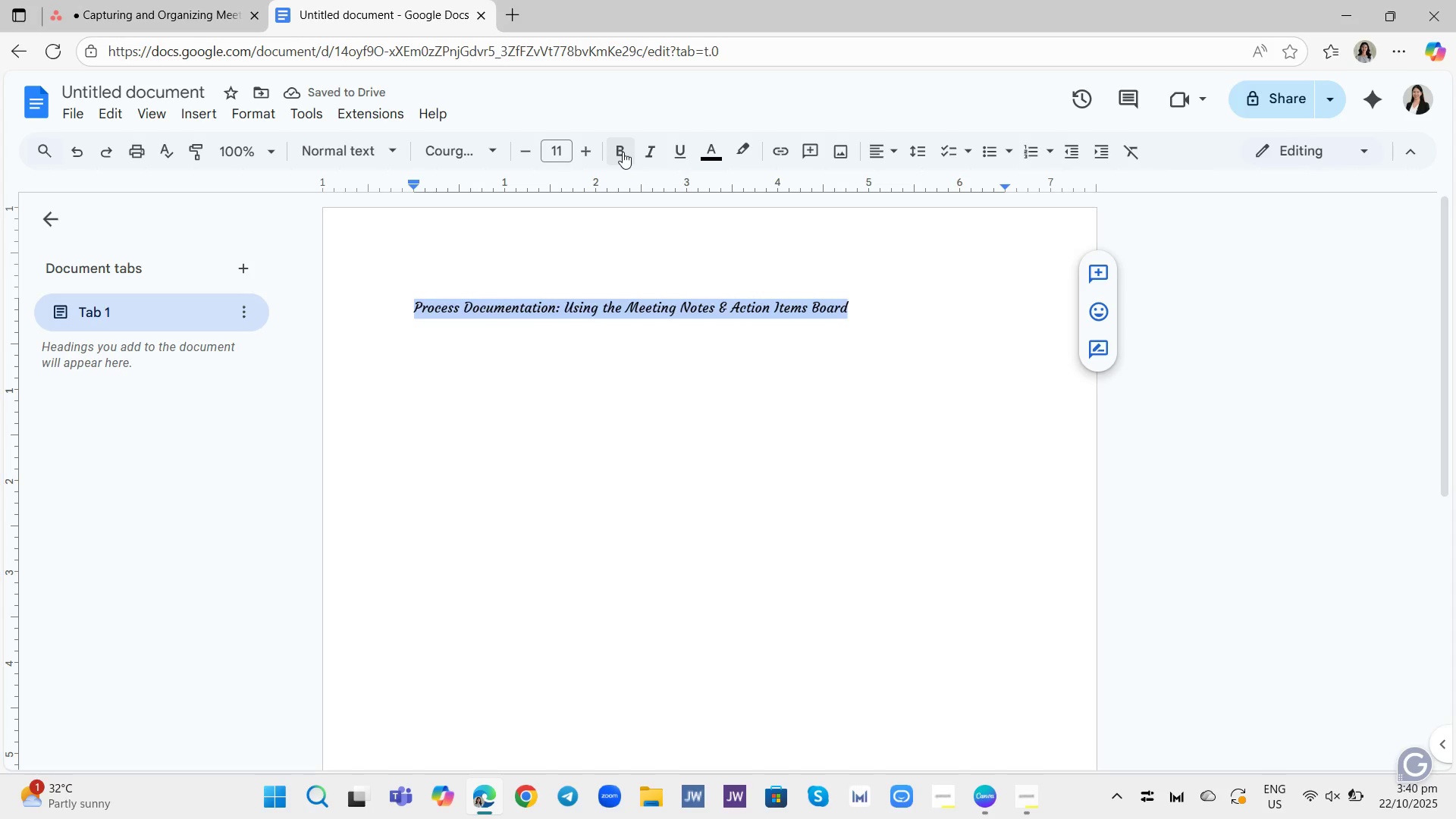 
left_click([623, 152])
 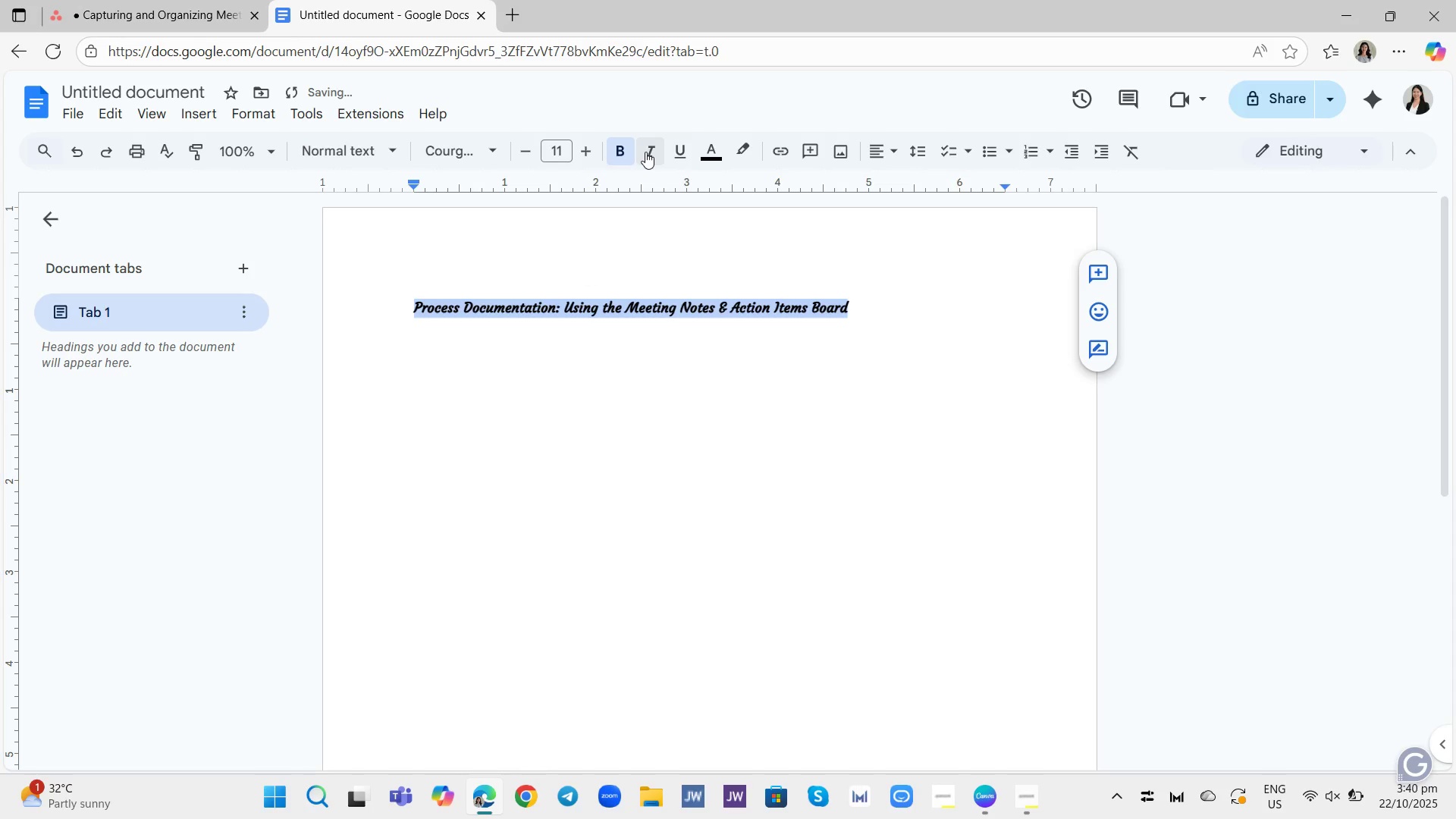 
left_click([623, 149])
 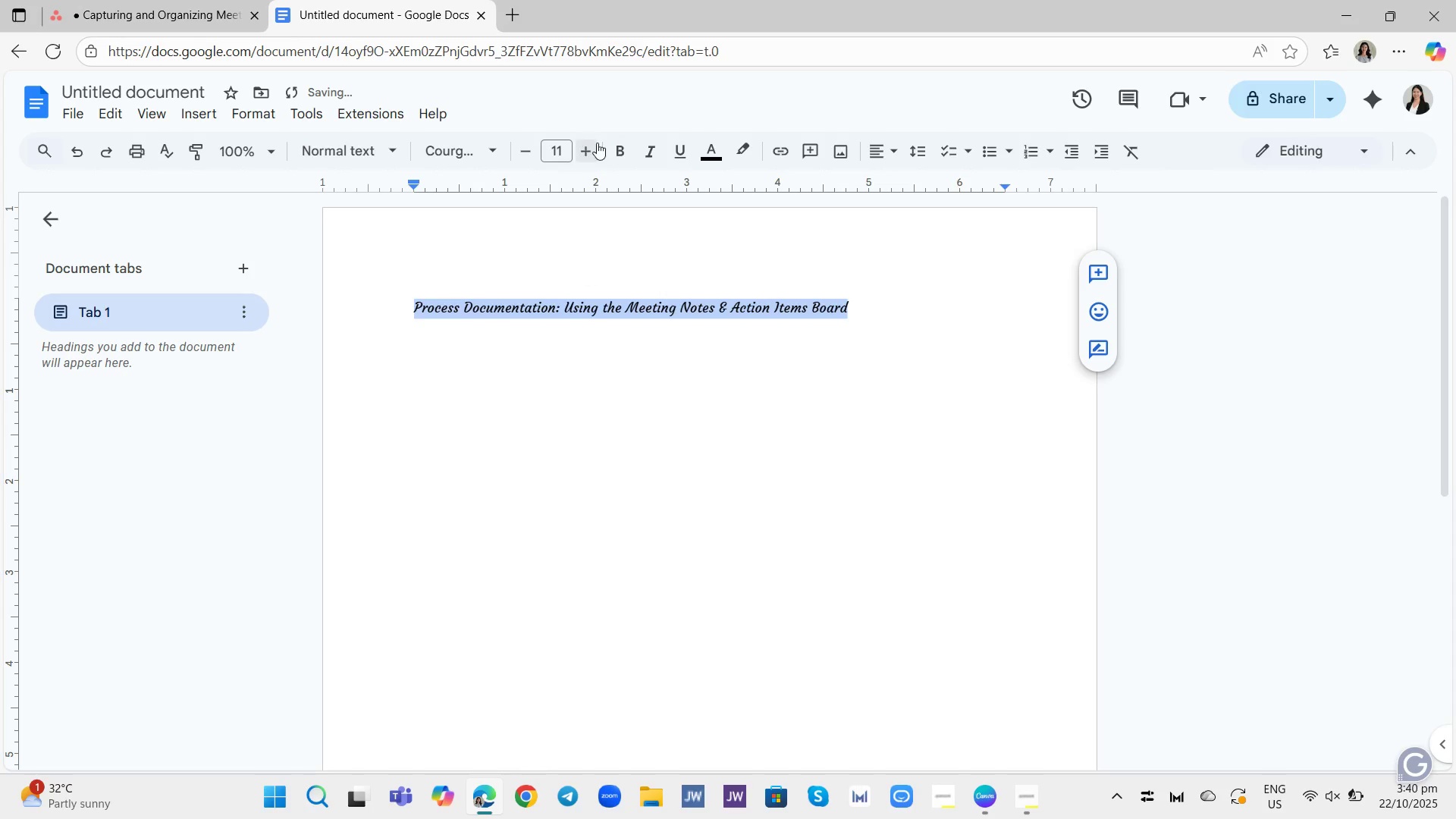 
double_click([597, 143])
 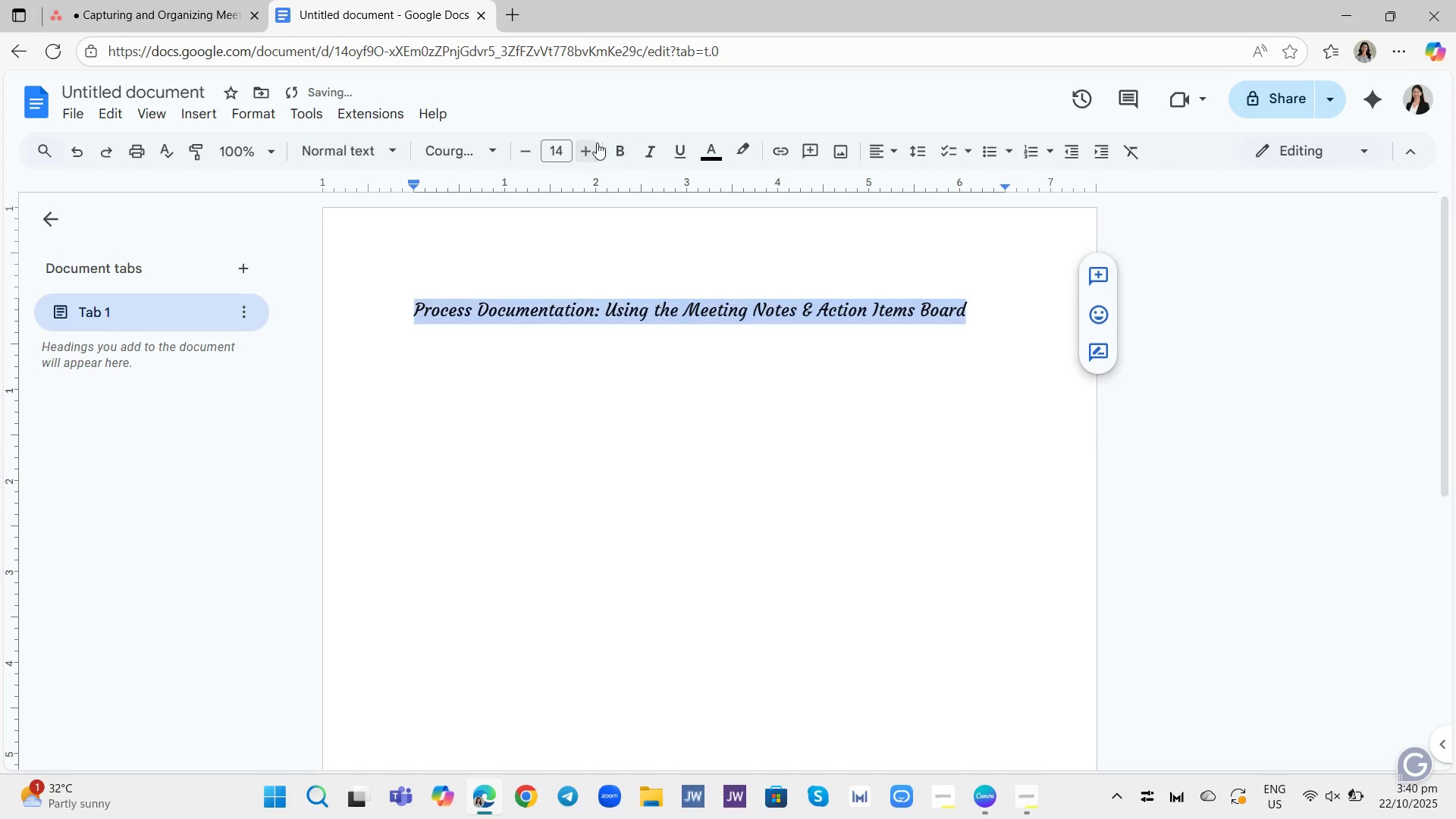 
triple_click([597, 143])
 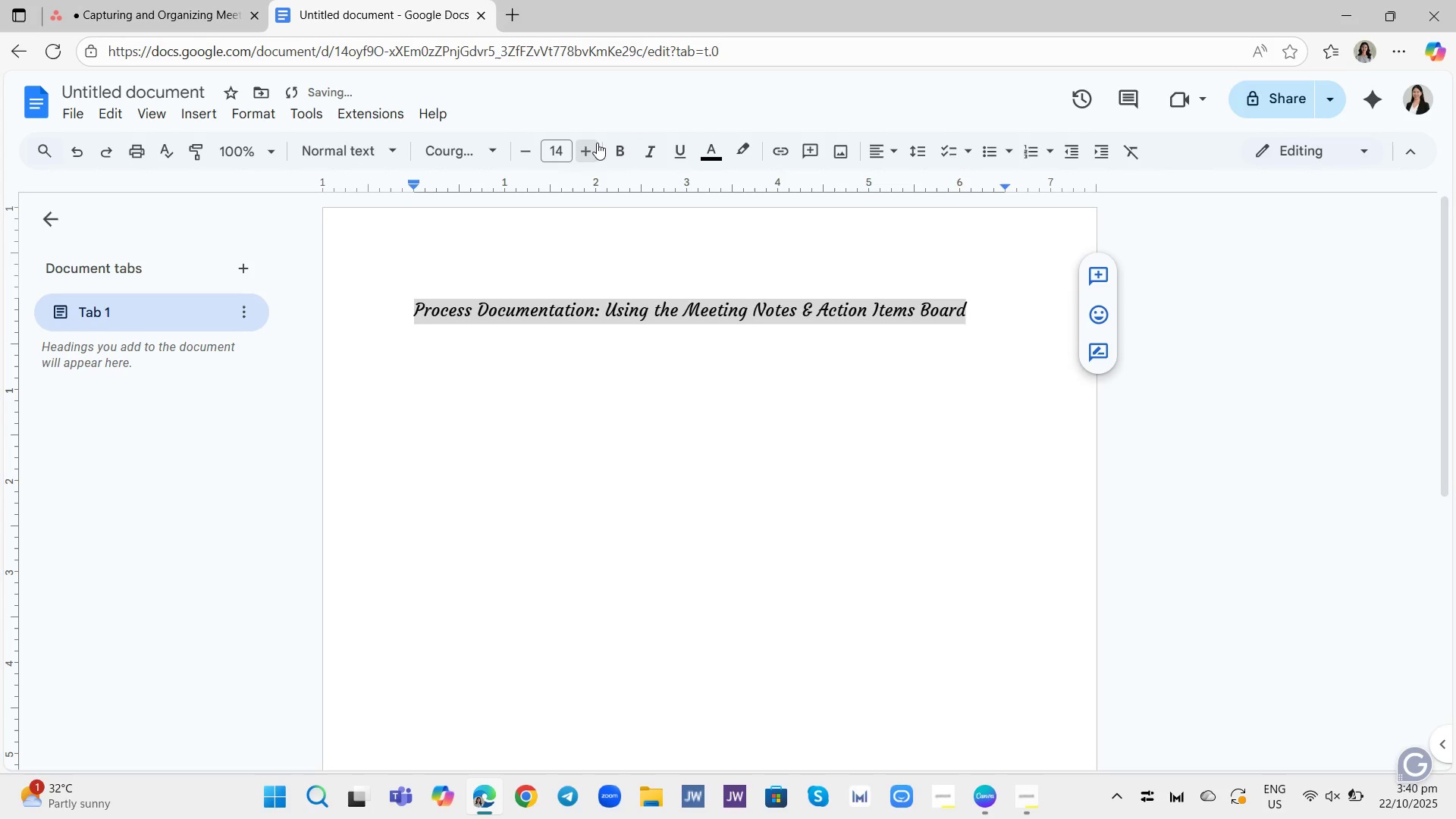 
triple_click([597, 143])
 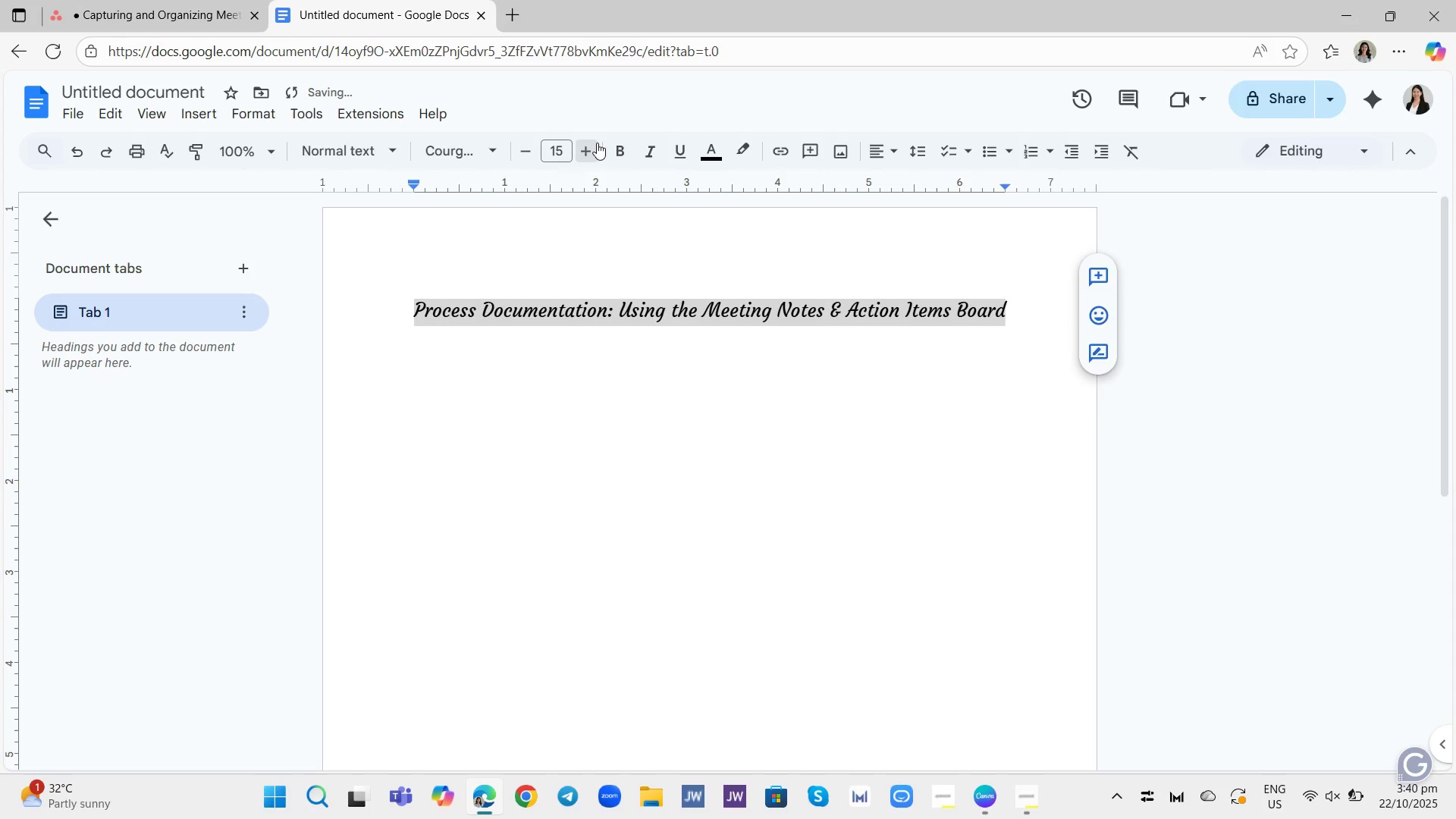 
triple_click([597, 143])
 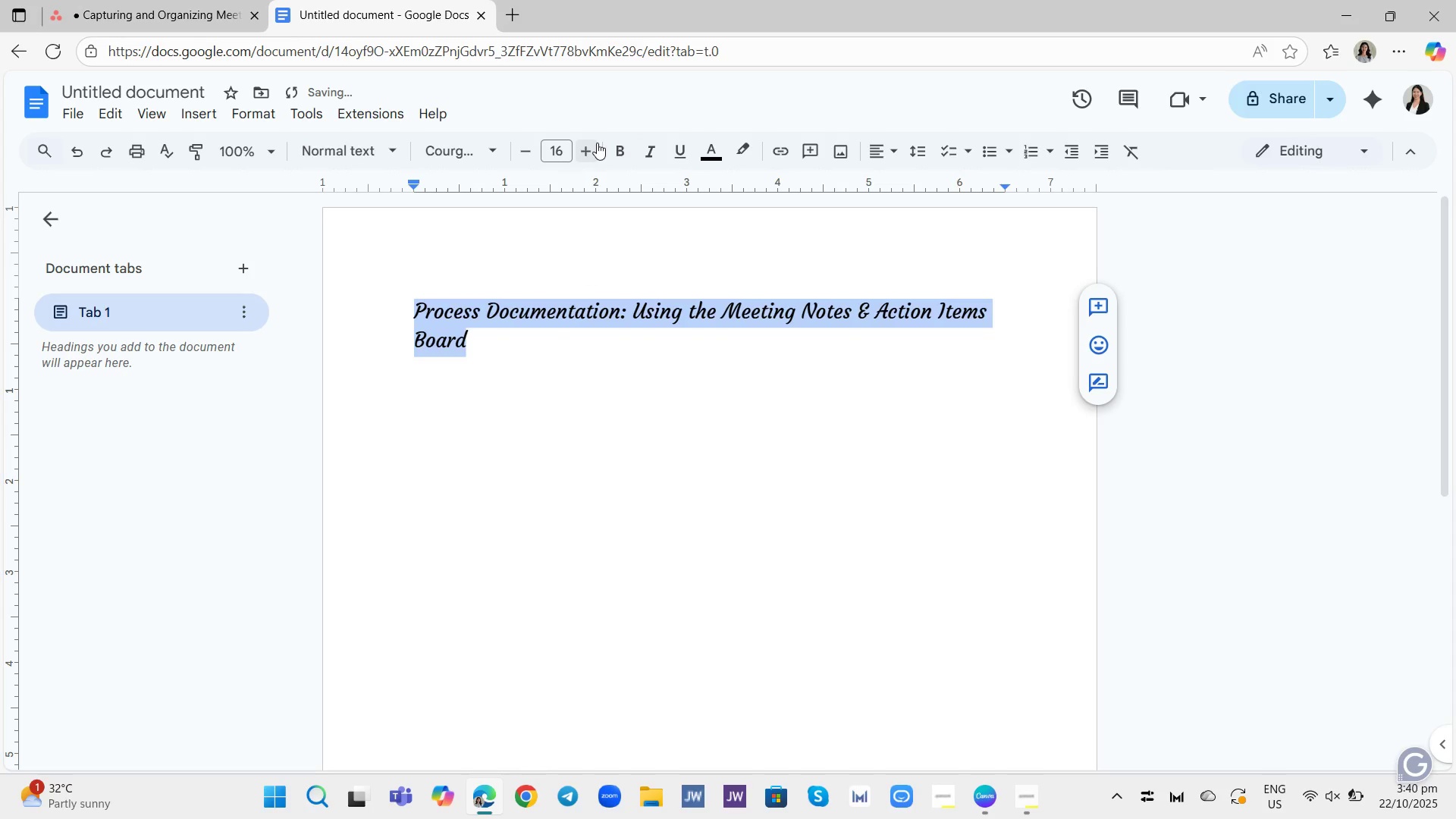 
left_click([597, 143])
 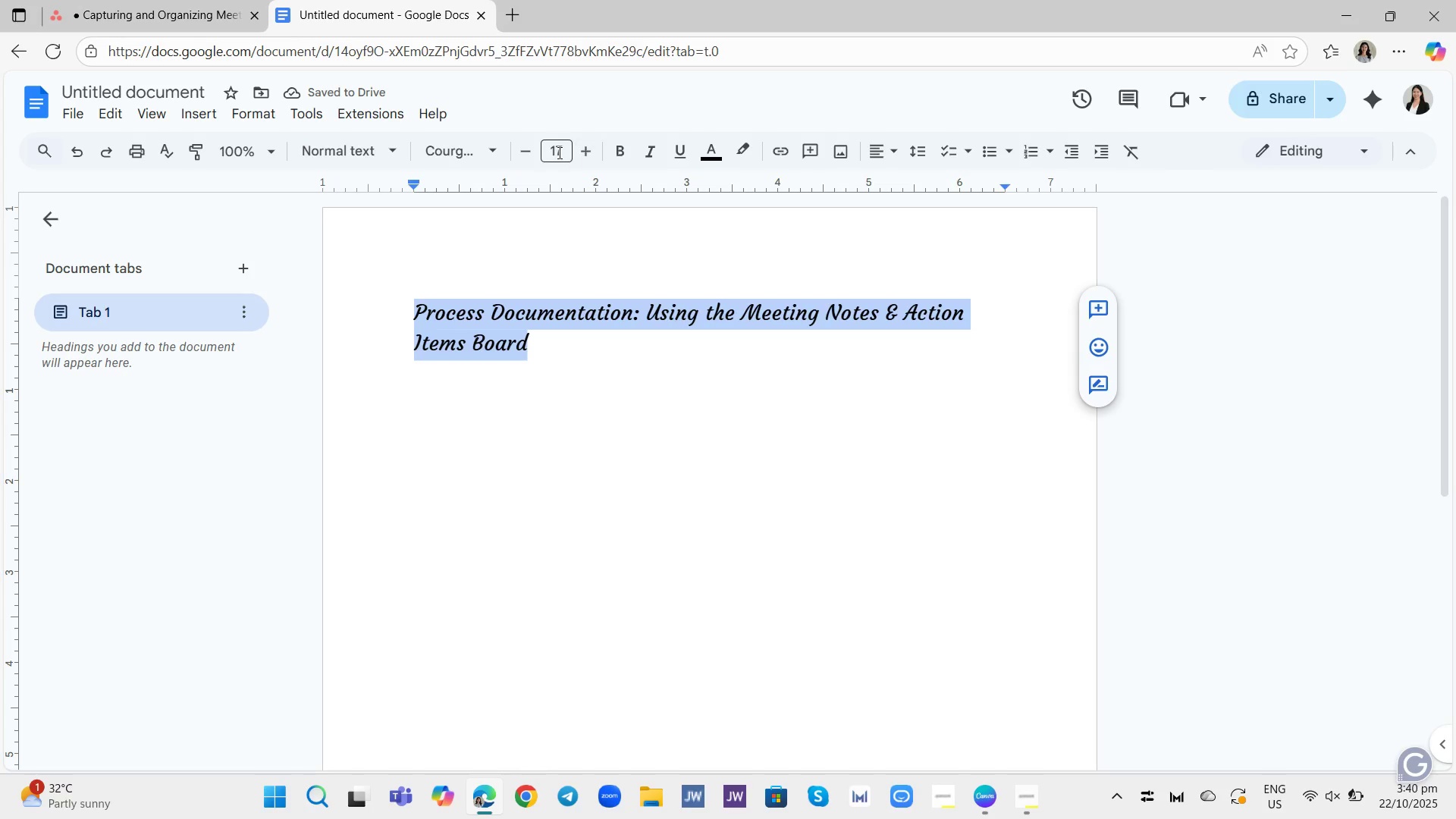 
left_click([532, 154])
 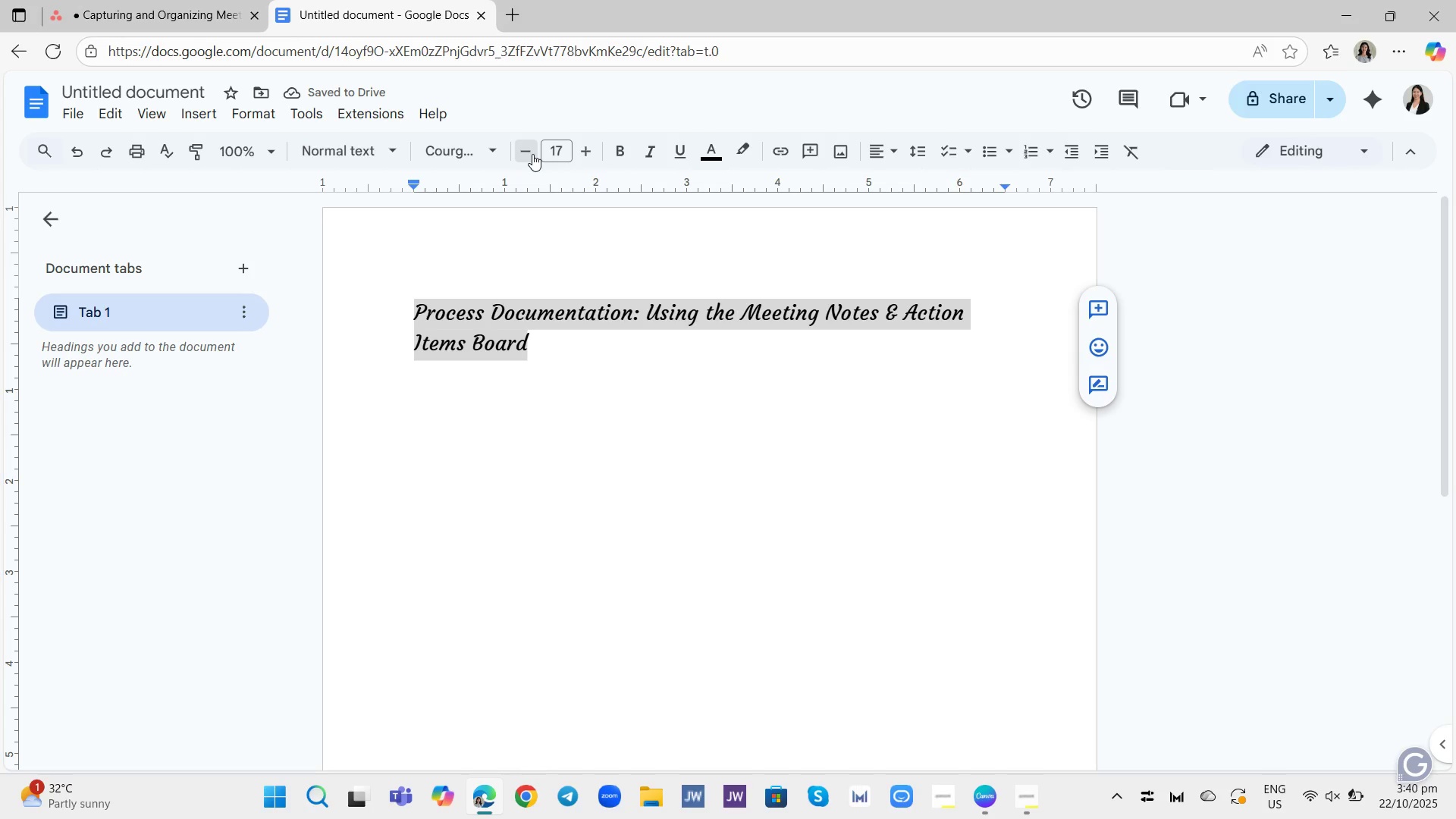 
left_click([532, 154])
 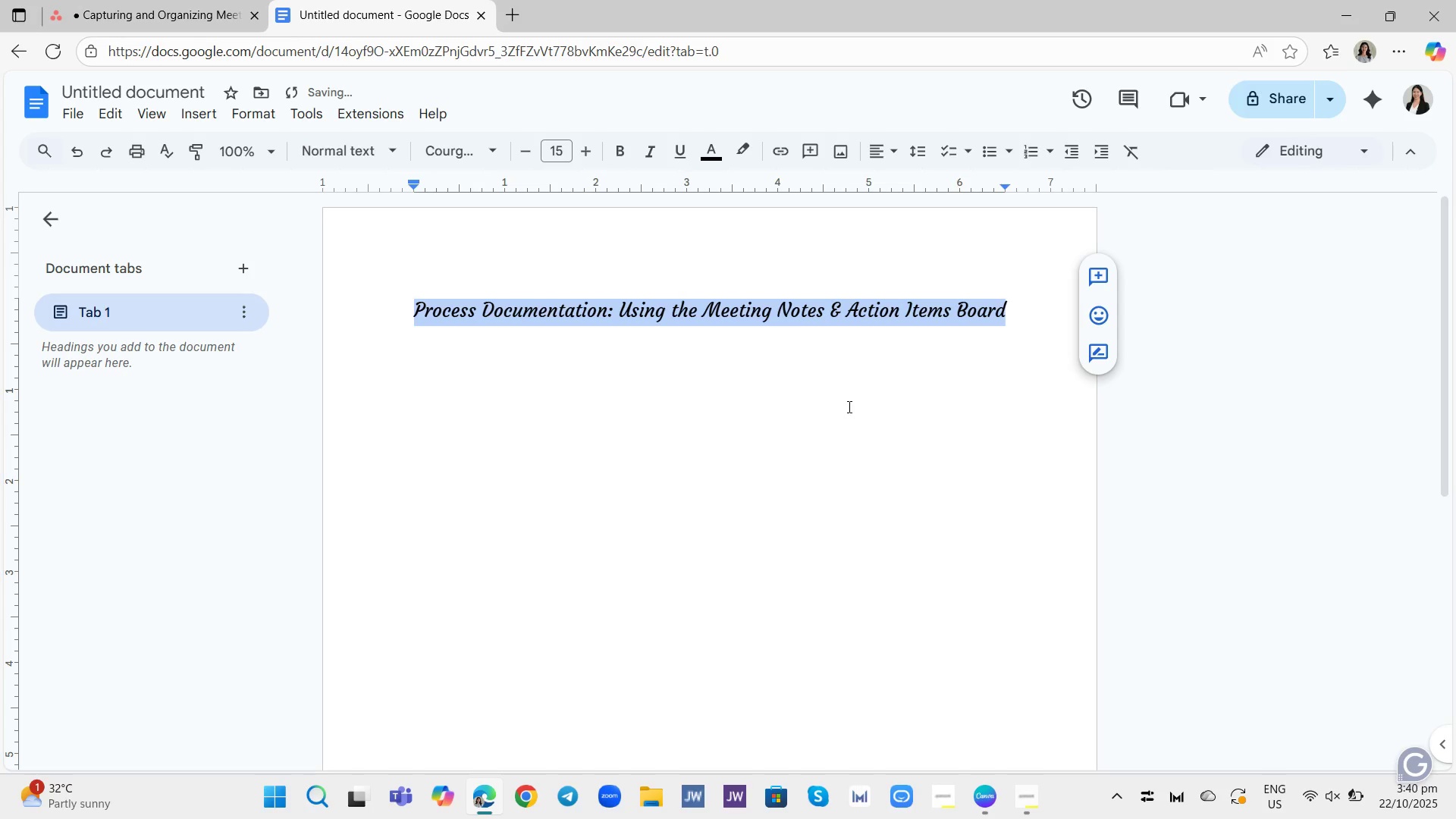 
left_click([858, 421])
 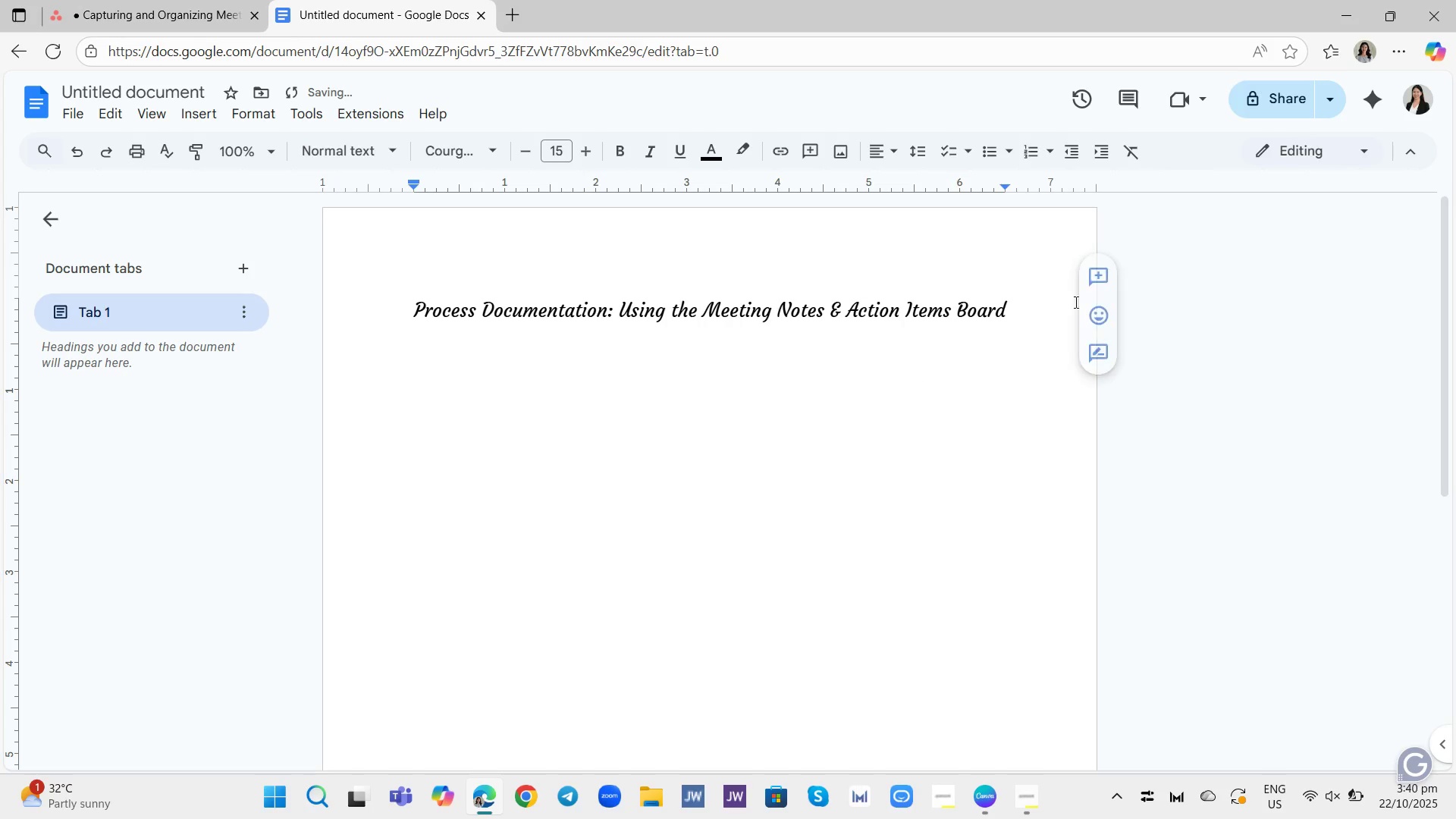 
left_click([1075, 302])
 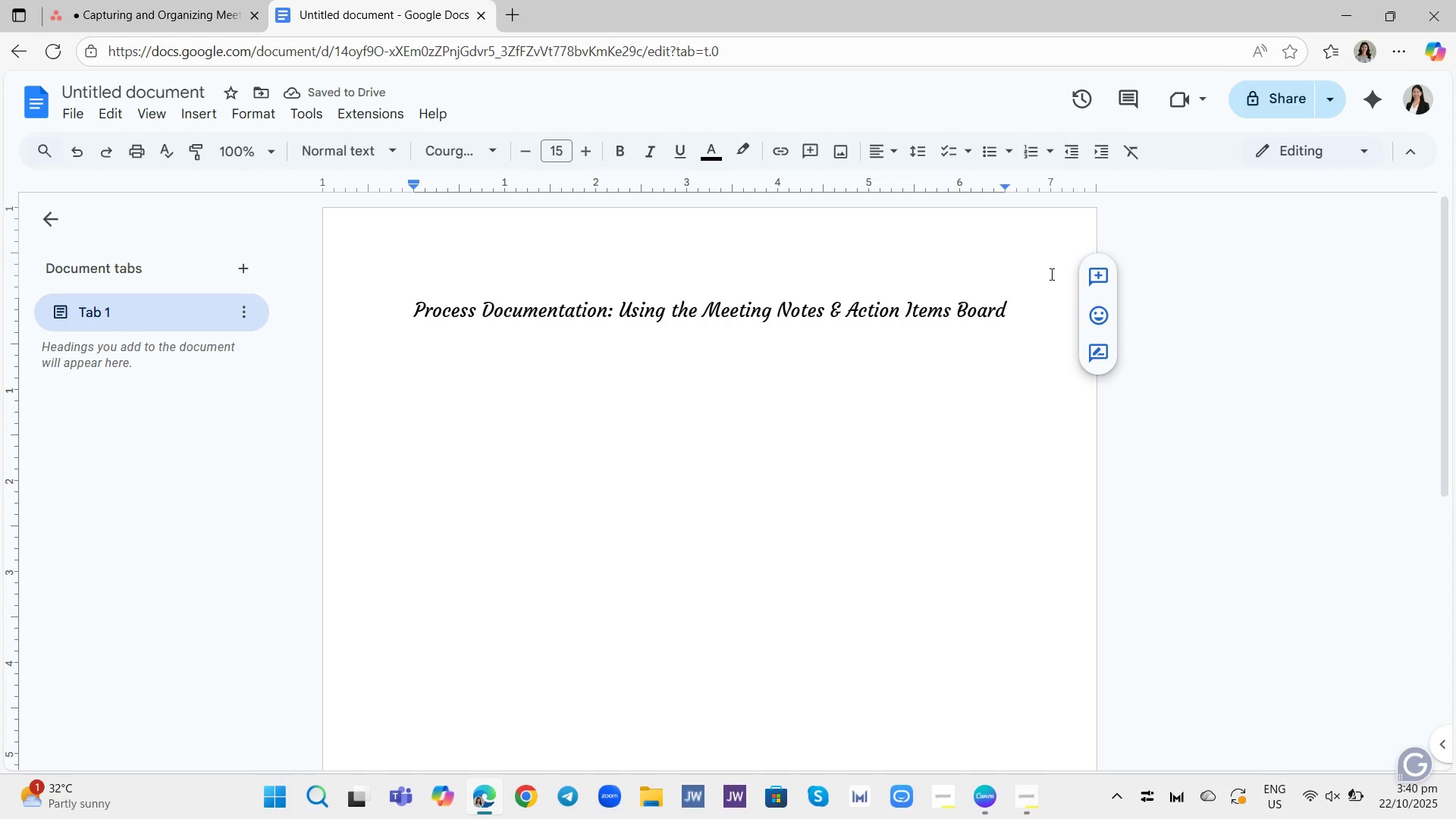 
key(Enter)
 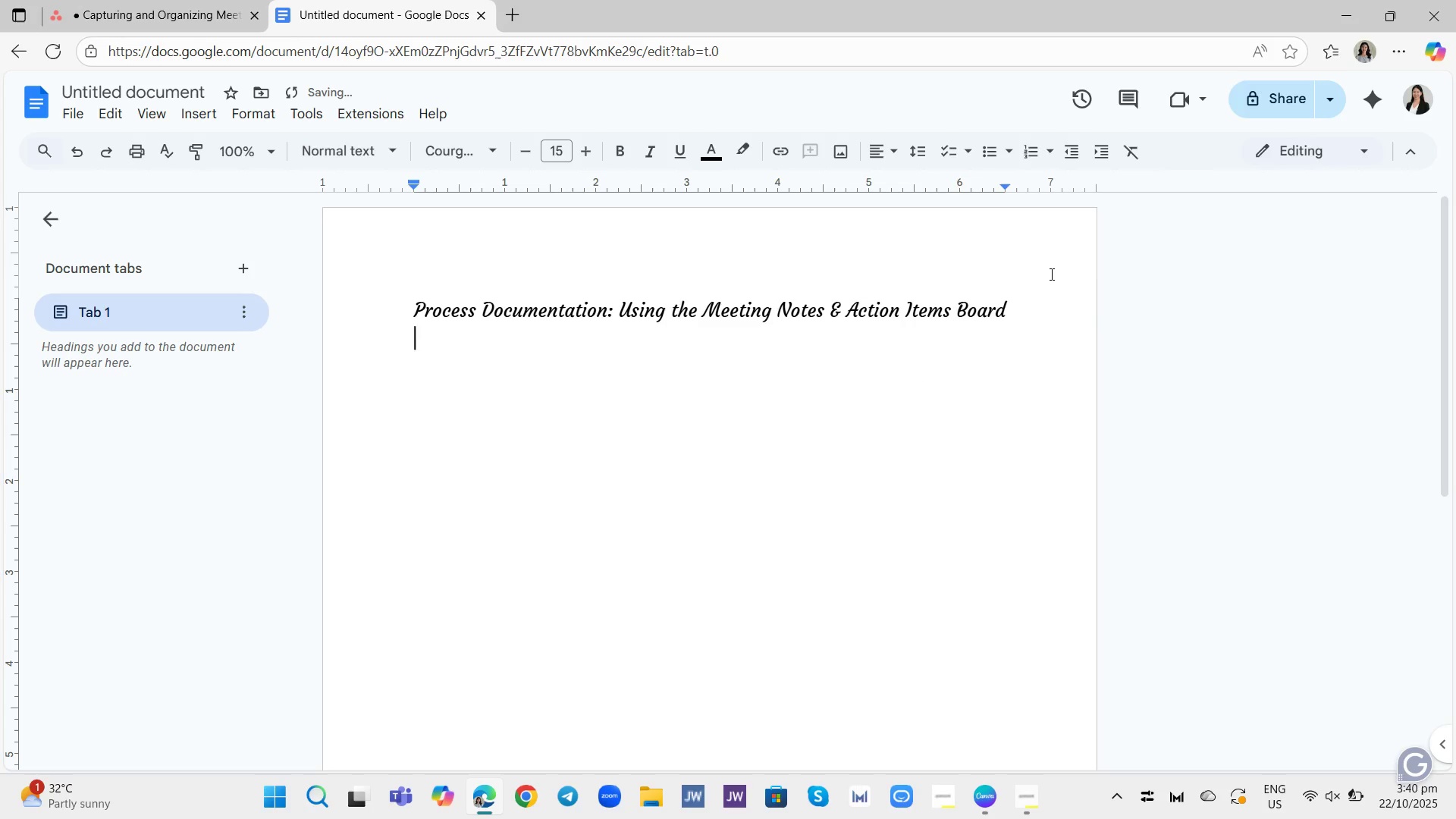 
key(Enter)
 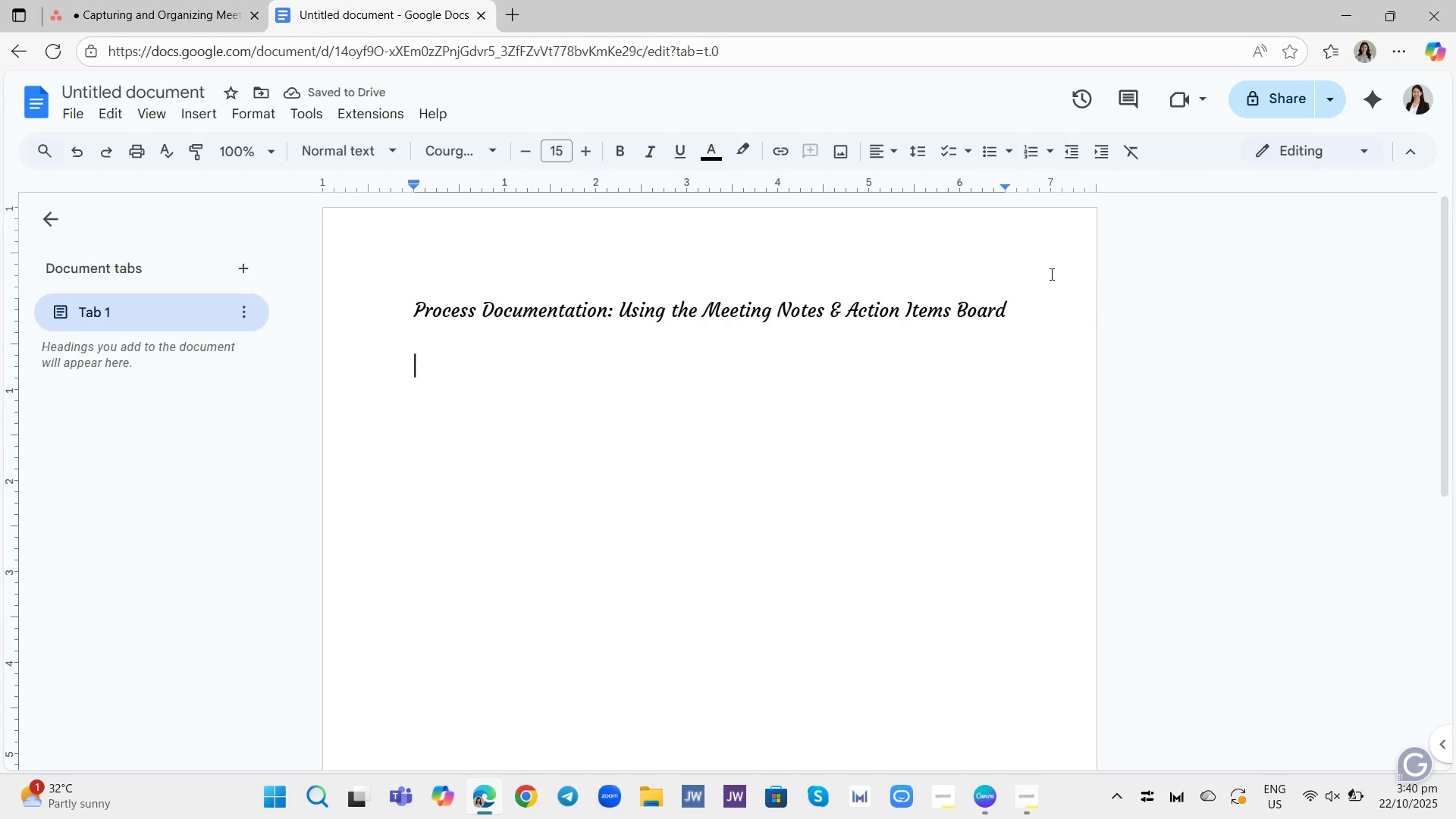 
type(This Asana Boas)
key(Backspace)
key(Backspace)
key(Backspace)
key(Backspace)
type(board  is designed  to serve as a lightweight tool for efficiently capturing and organizing meetinv)
key(Backspace)
type(gg)
key(Backspace)
type( nor)
key(Backspace)
type(e)
key(Backspace)
type(tes )
 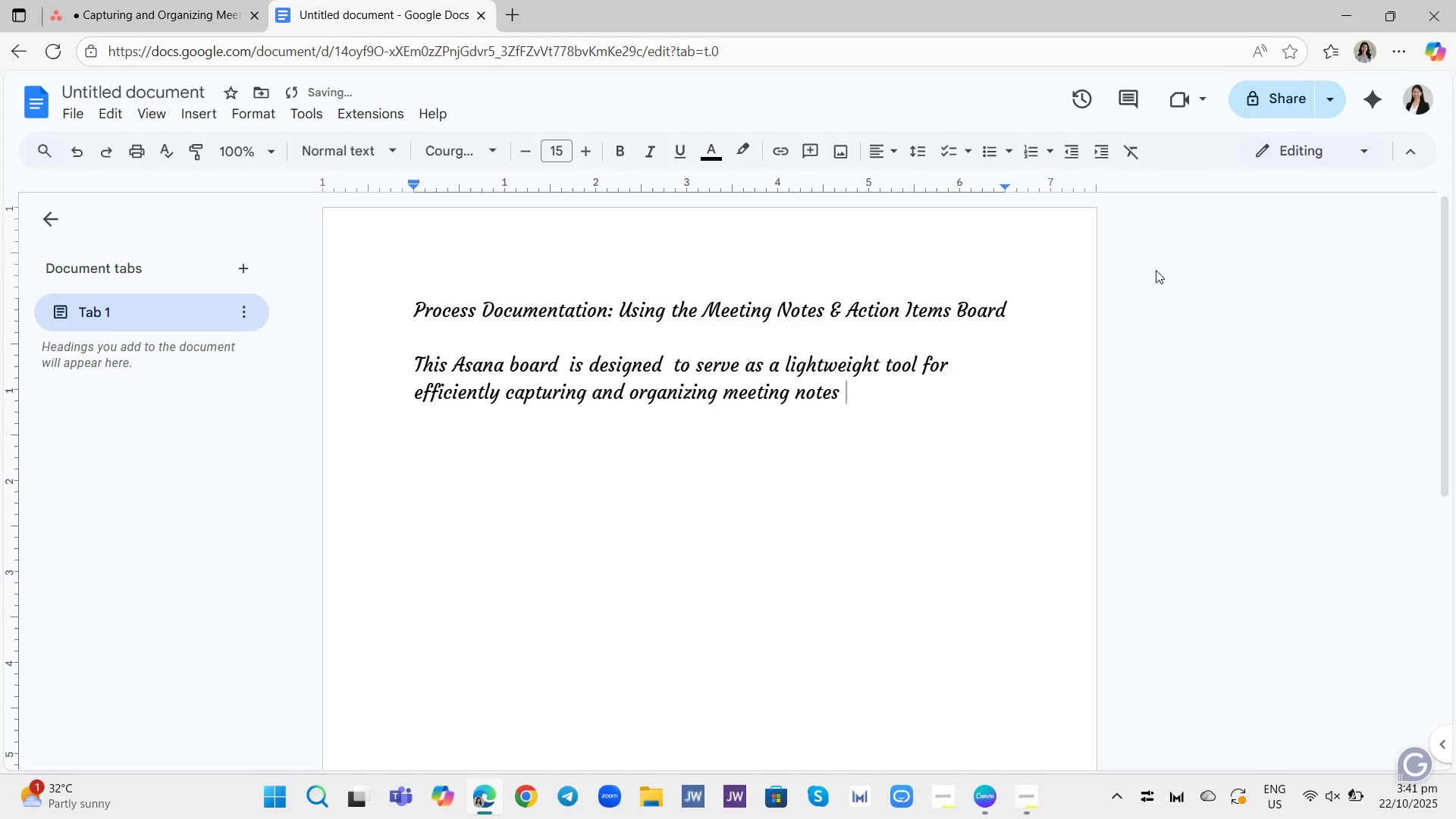 
type(ans )
key(Backspace)
key(Backspace)
type(s)
key(Backspace)
type(d si\\)
key(Backspace)
key(Backspace)
key(Backspace)
type(j)
key(Backspace)
type(us)
key(Backspace)
type(bb)
key(Backspace)
type(\)
key(Backspace)
type(seqi)
key(Backspace)
key(Backspace)
type(ue)
key(Backspace)
key(Backspace)
type(quent )
 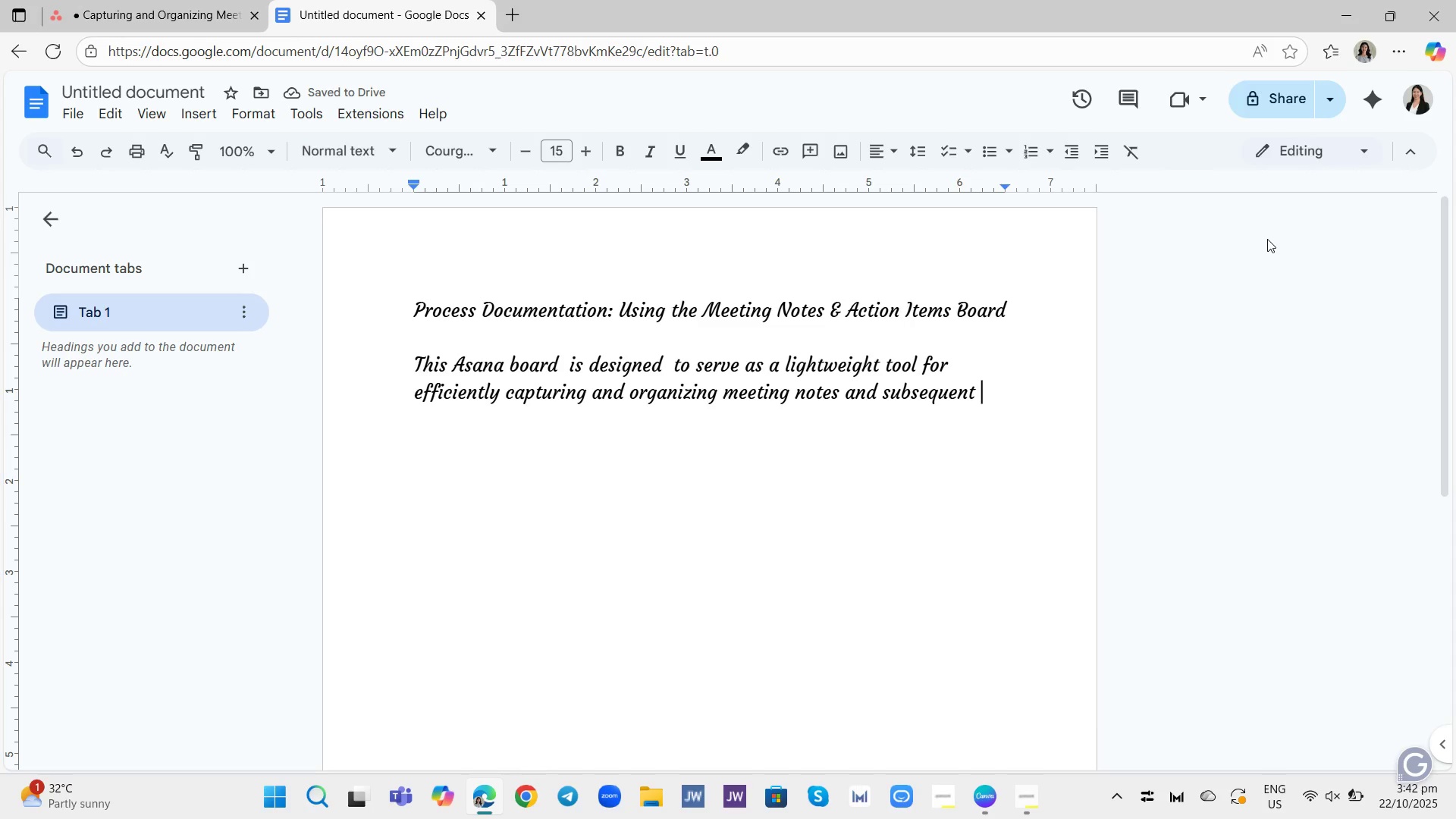 
type(actu)
key(Backspace)
type(y)
key(Backspace)
type(iom)
key(Backspace)
type(n itrm)
key(Backspace)
key(Backspace)
type(em)
key(Backspace)
type(d )
key(Backspace)
type( )
key(Backspace)
type(. )
 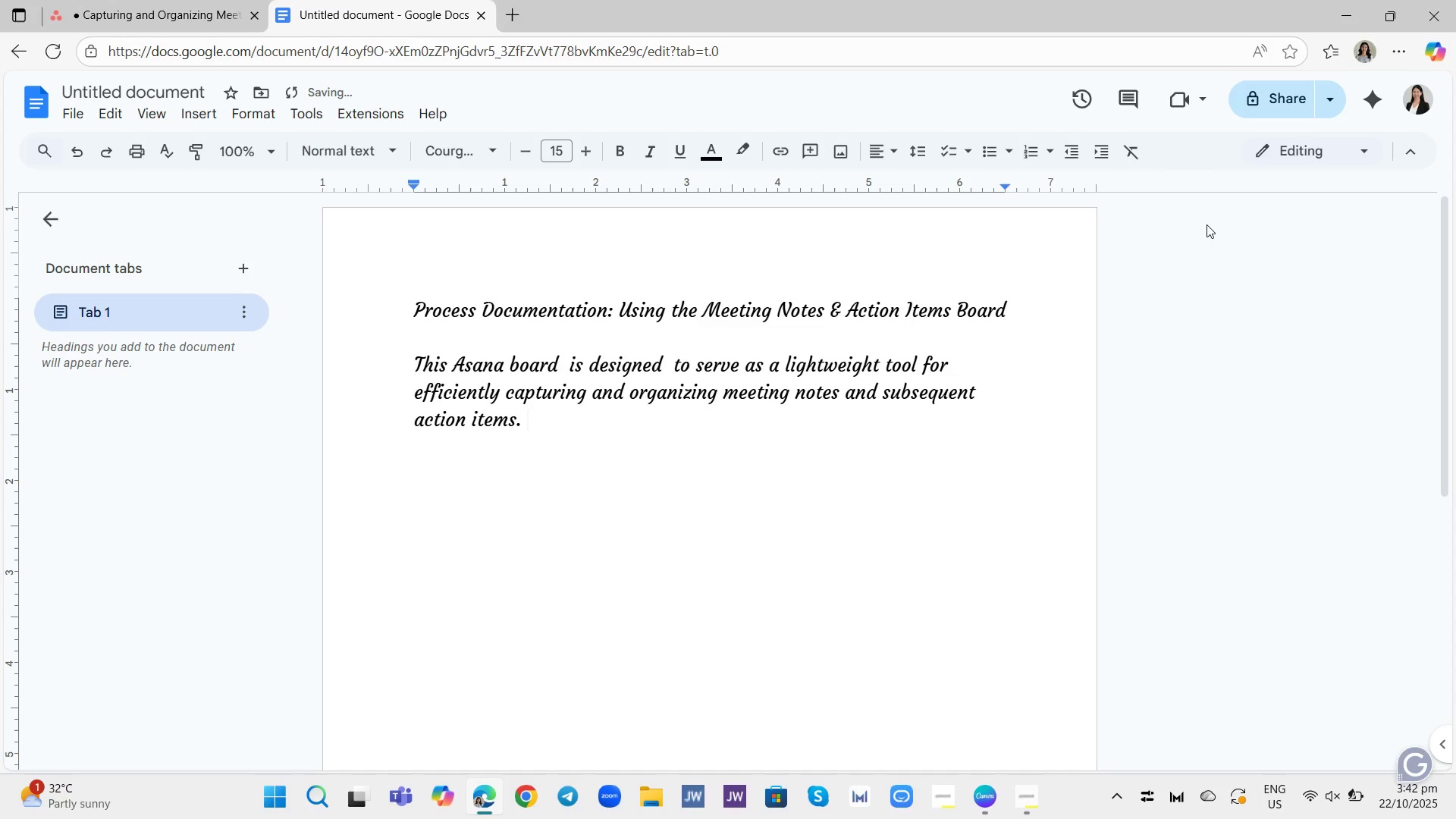 
wait(5.4)
 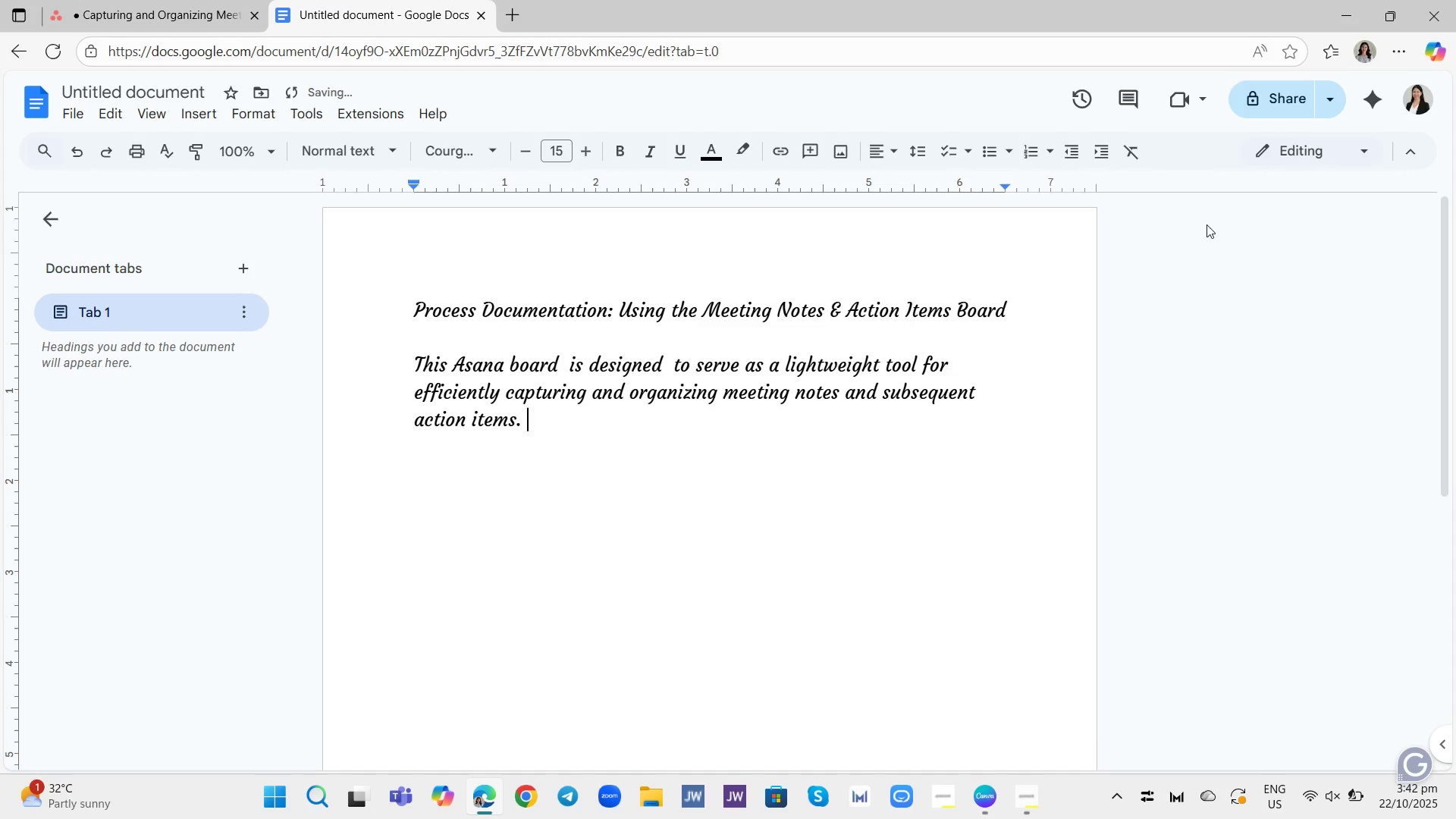 
left_click([1025, 808])